 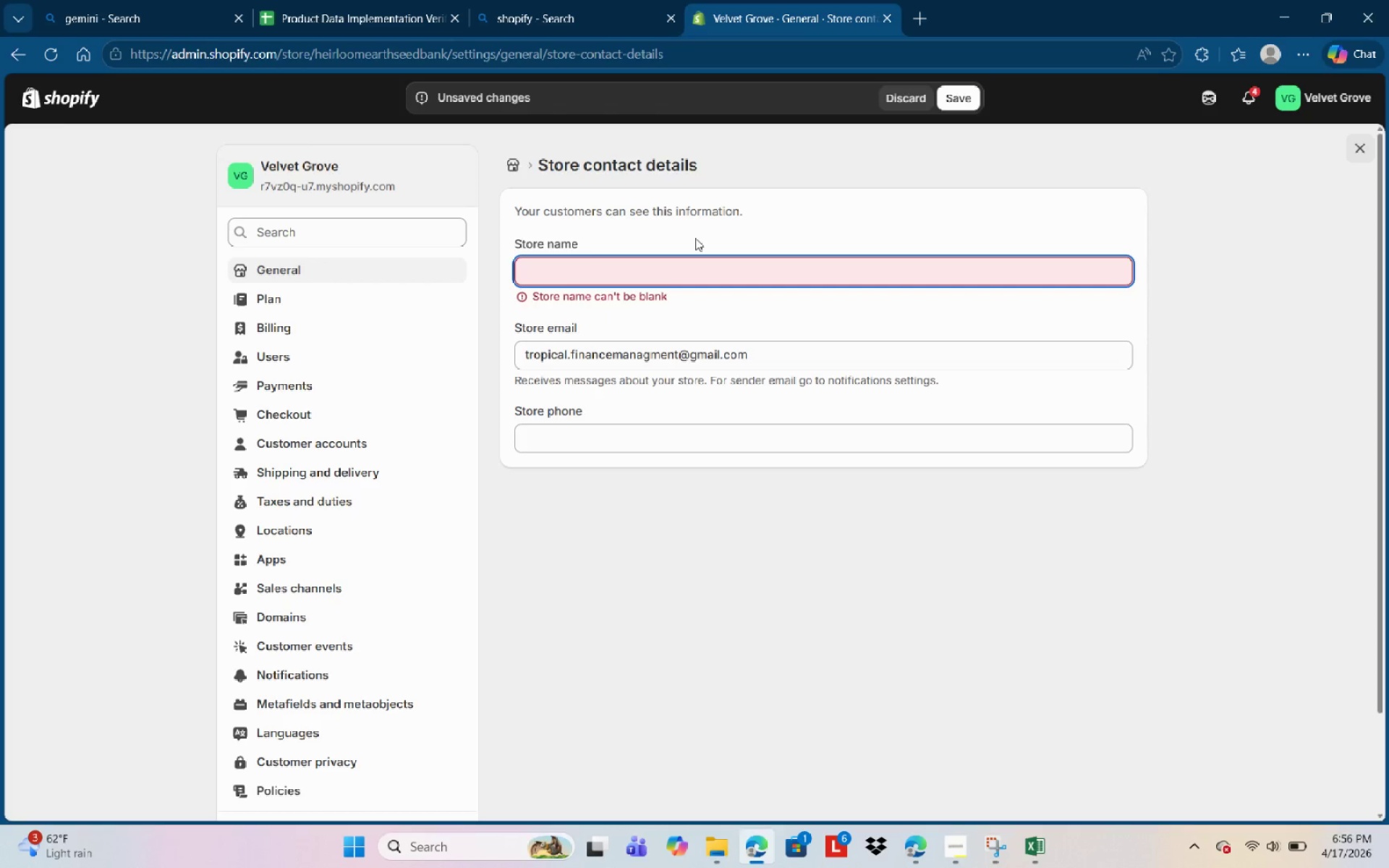 
key(Control+V)
 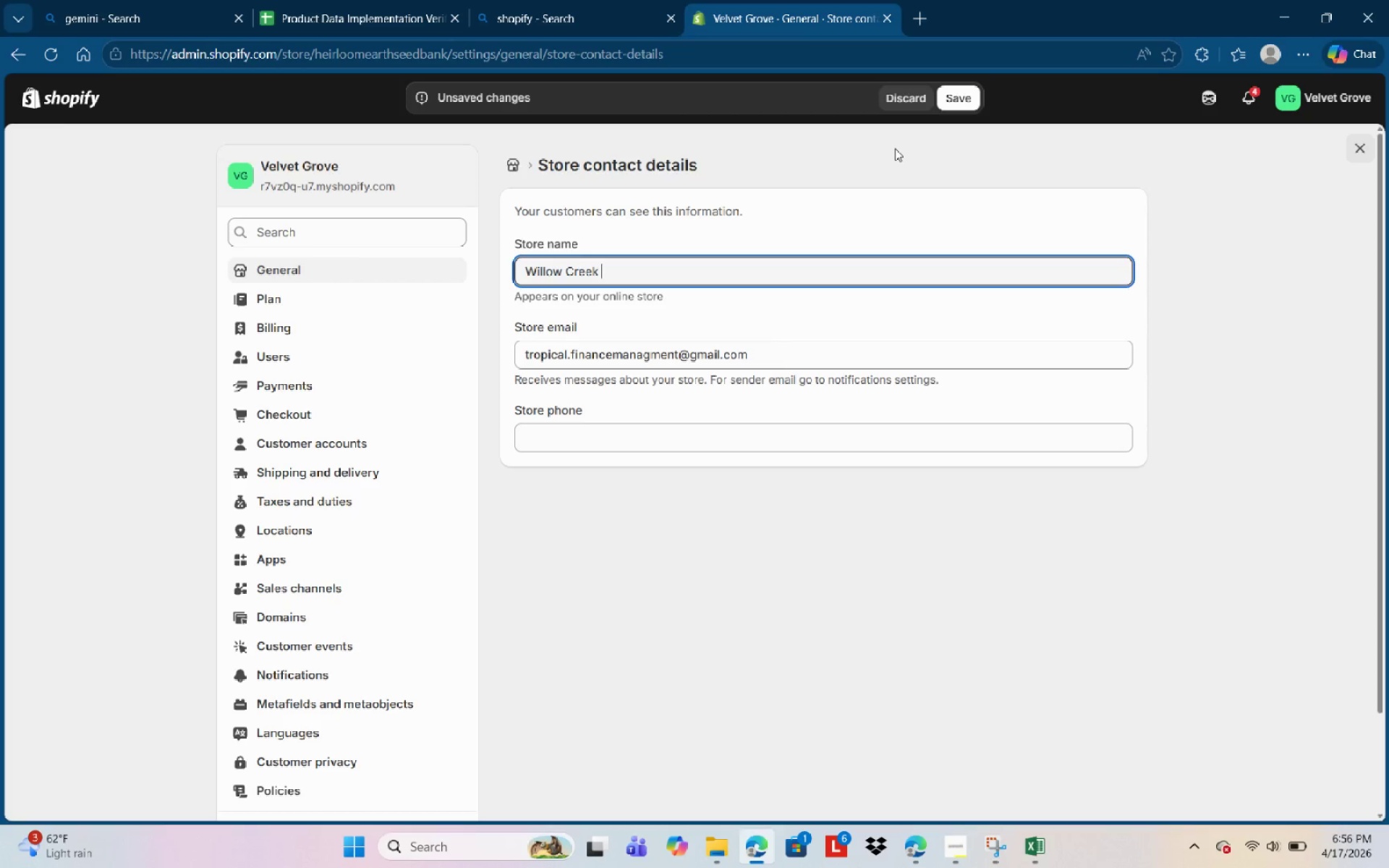 
left_click([953, 103])
 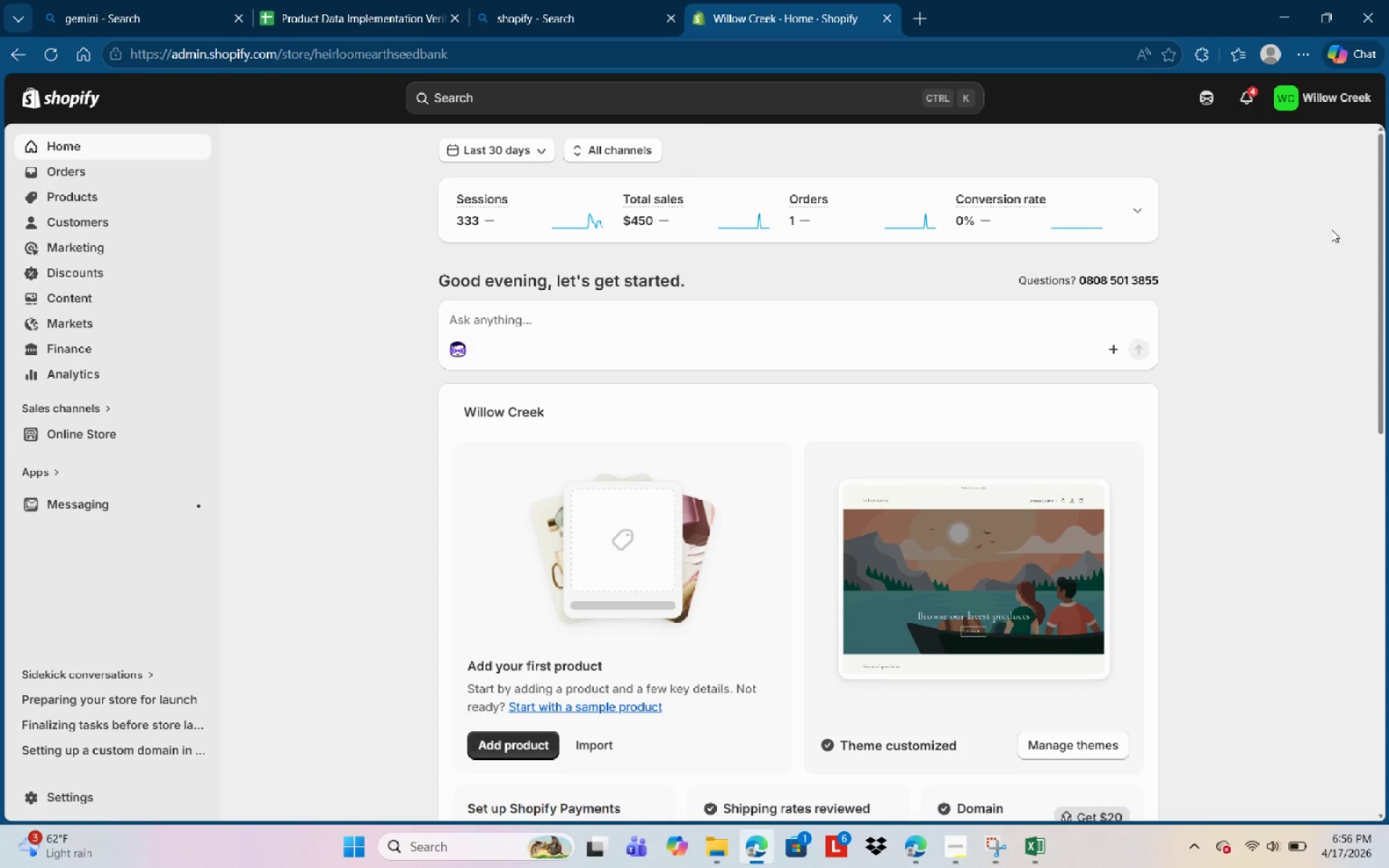 
wait(29.3)
 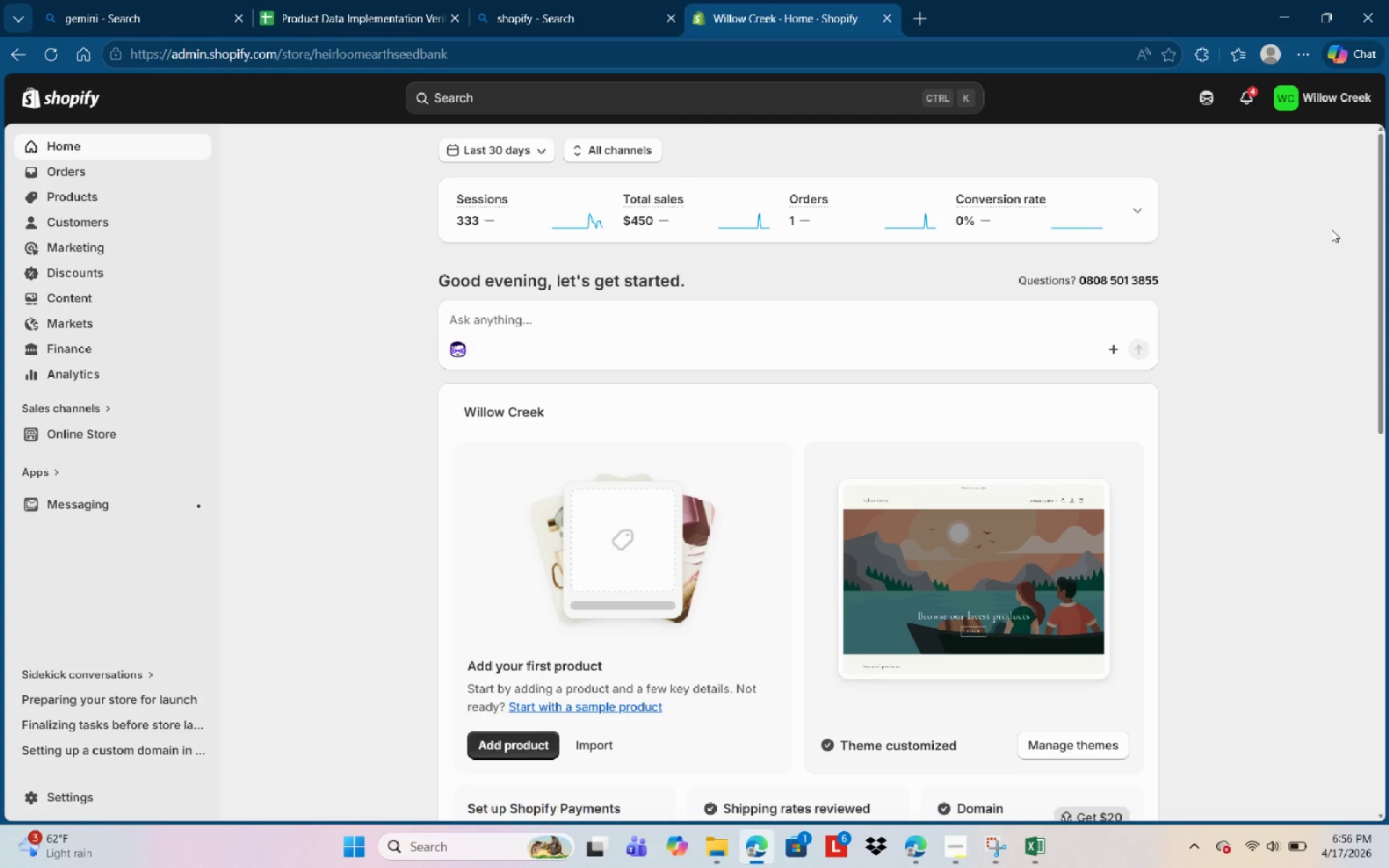 
left_click([126, 431])
 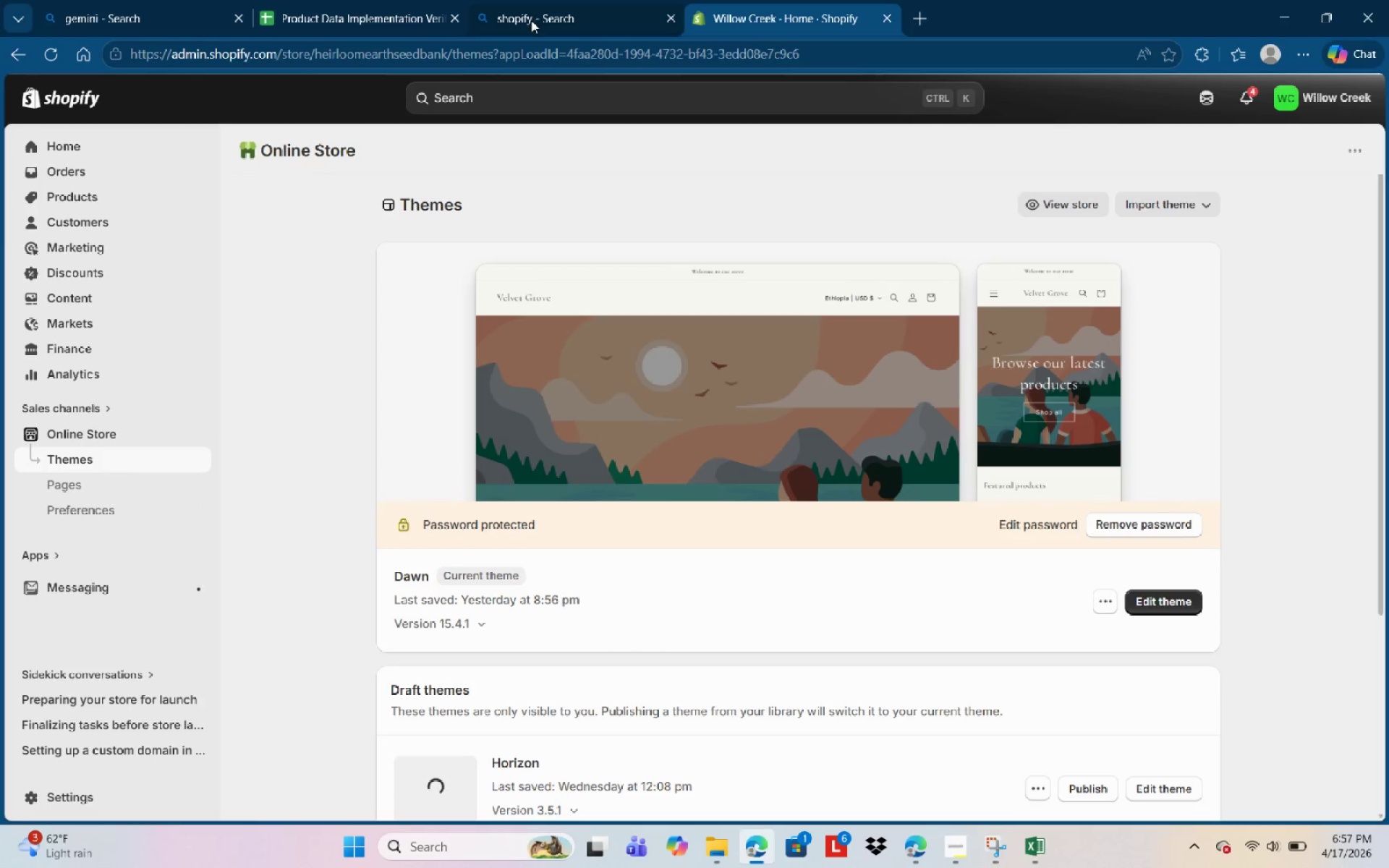 
left_click([616, 346])
 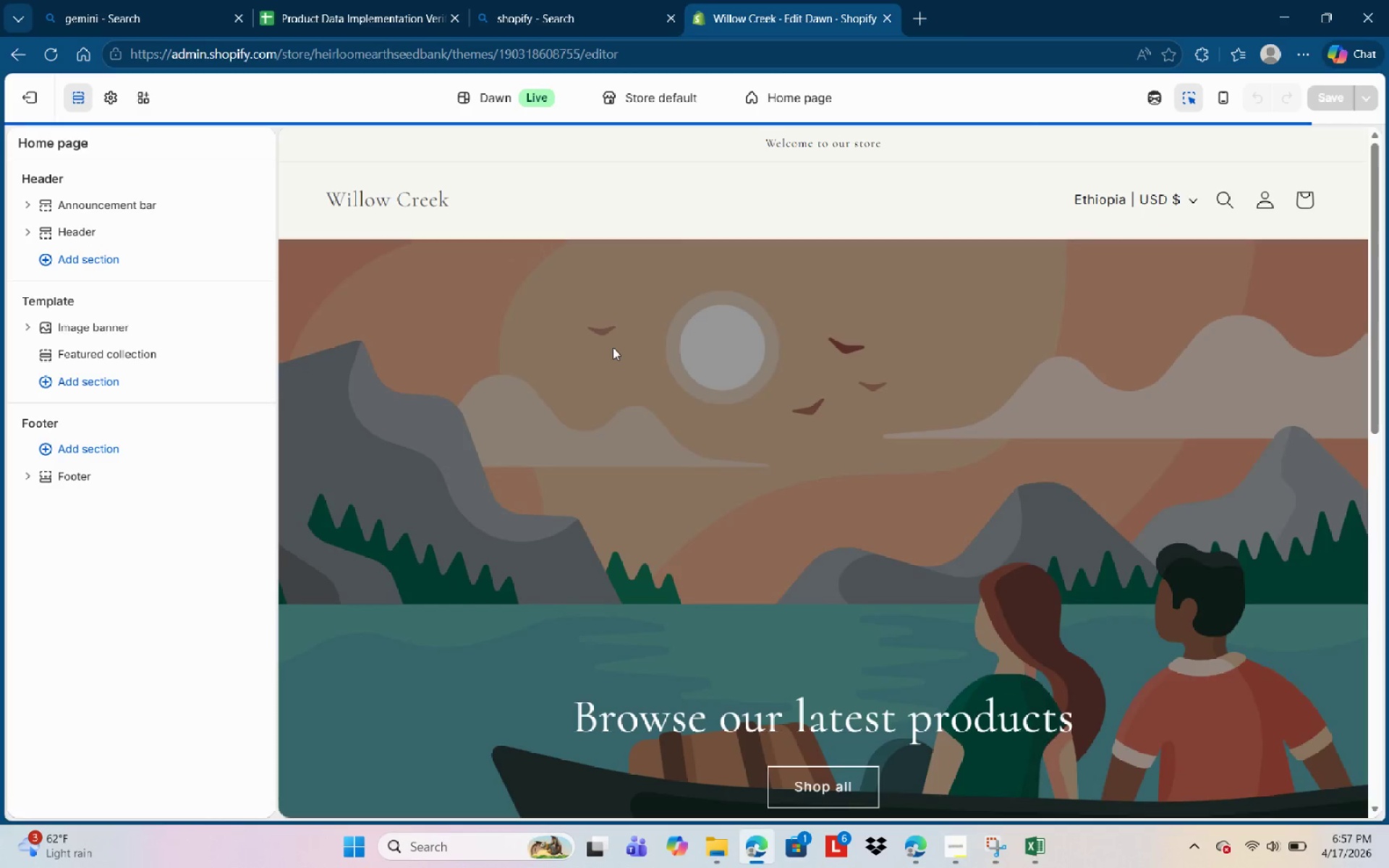 
scroll: coordinate [496, 414], scroll_direction: down, amount: 1.0
 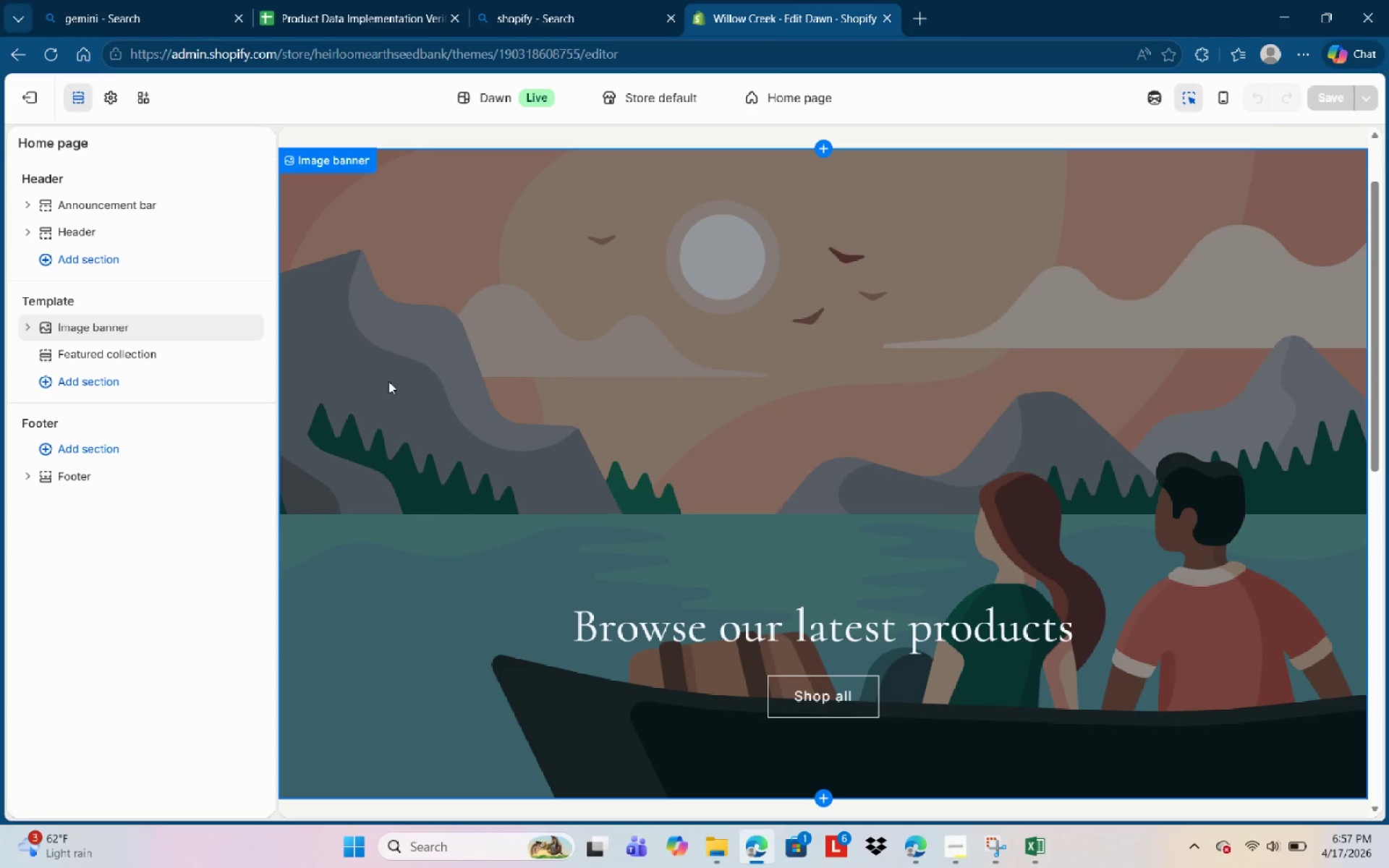 
scroll: coordinate [574, 381], scroll_direction: none, amount: 0.0
 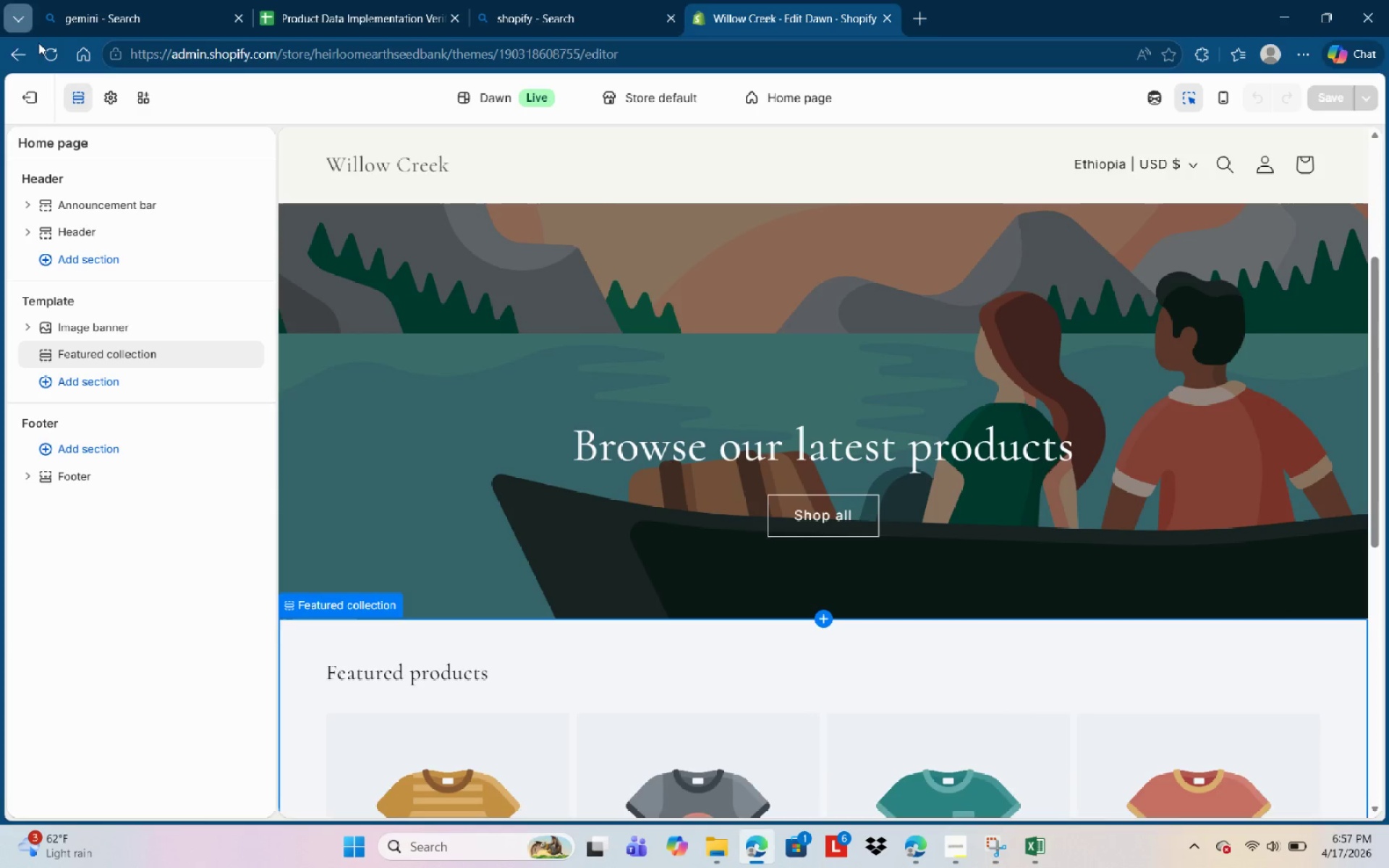 
mouse_move([40, 98])
 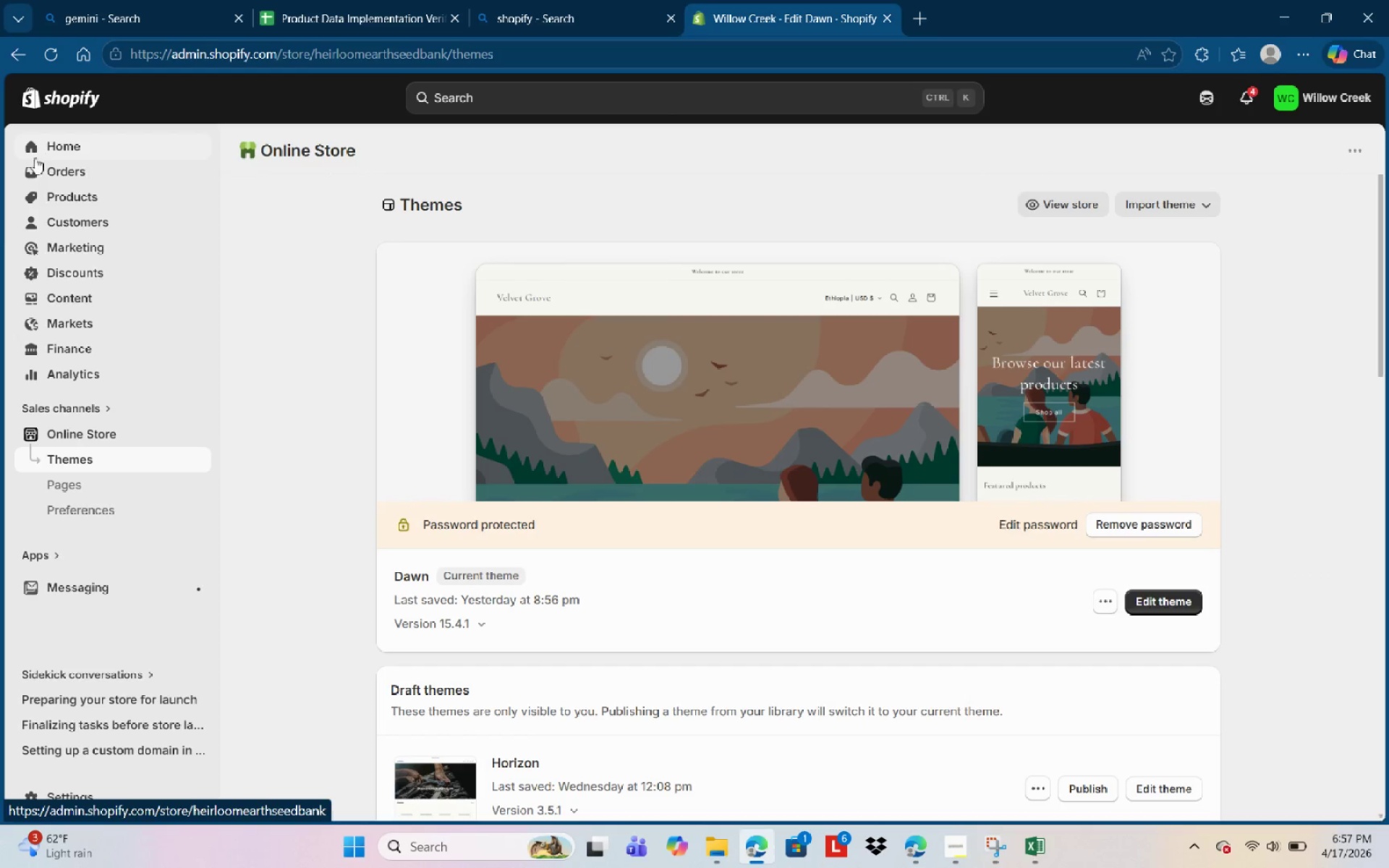 
scroll: coordinate [253, 310], scroll_direction: down, amount: 4.0
 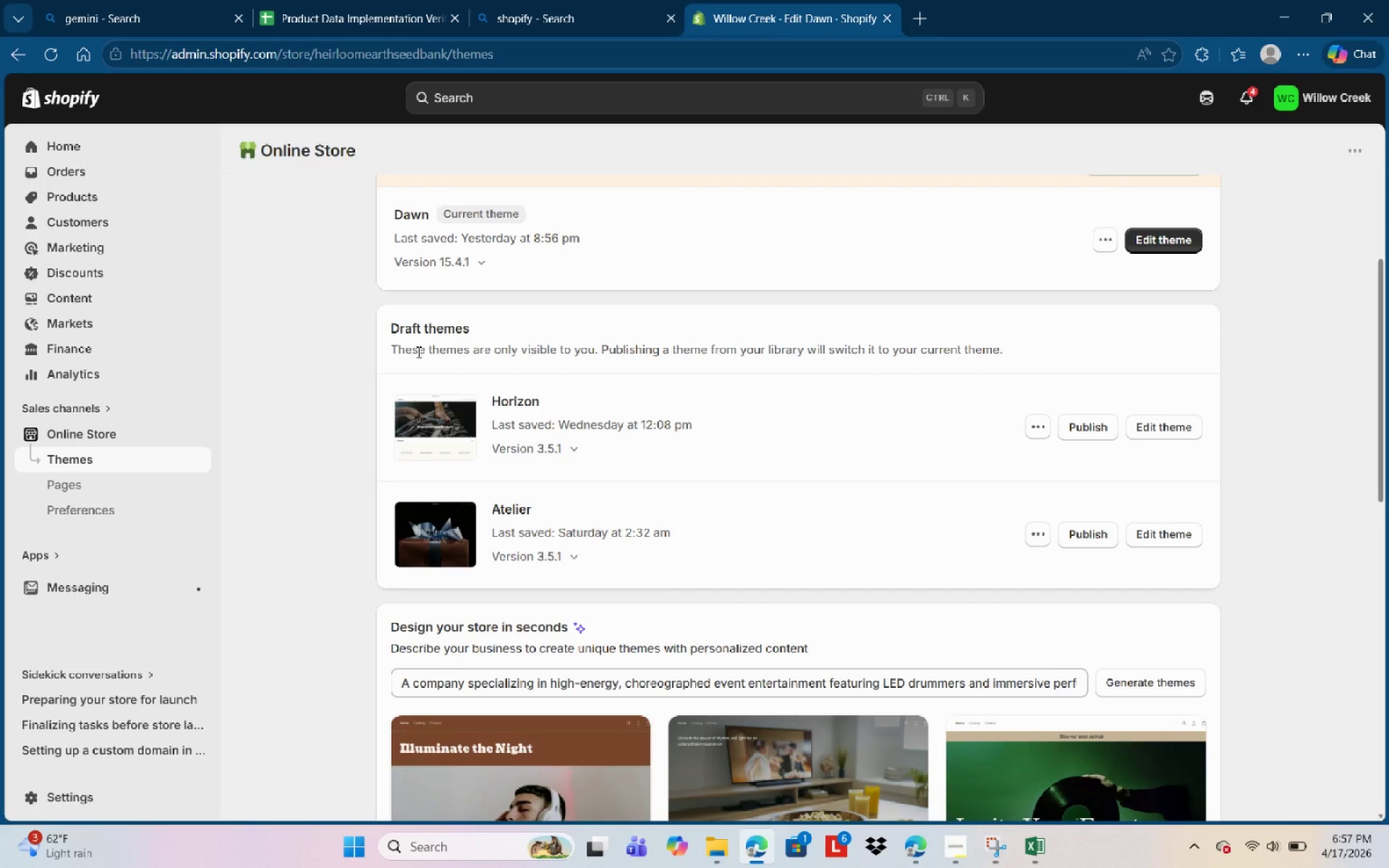 
scroll: coordinate [418, 350], scroll_direction: up, amount: 5.0
 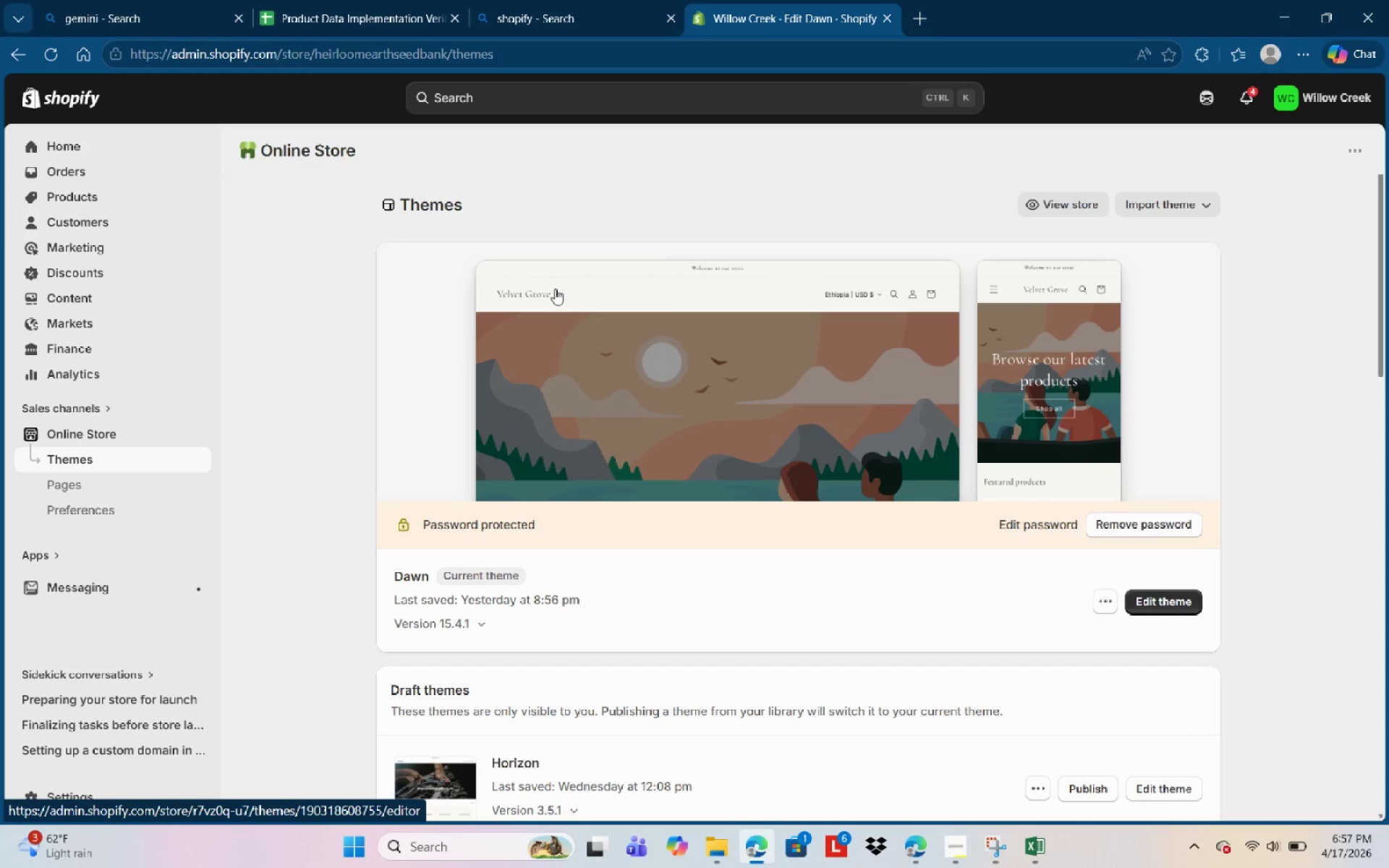 
left_click([500, 365])
 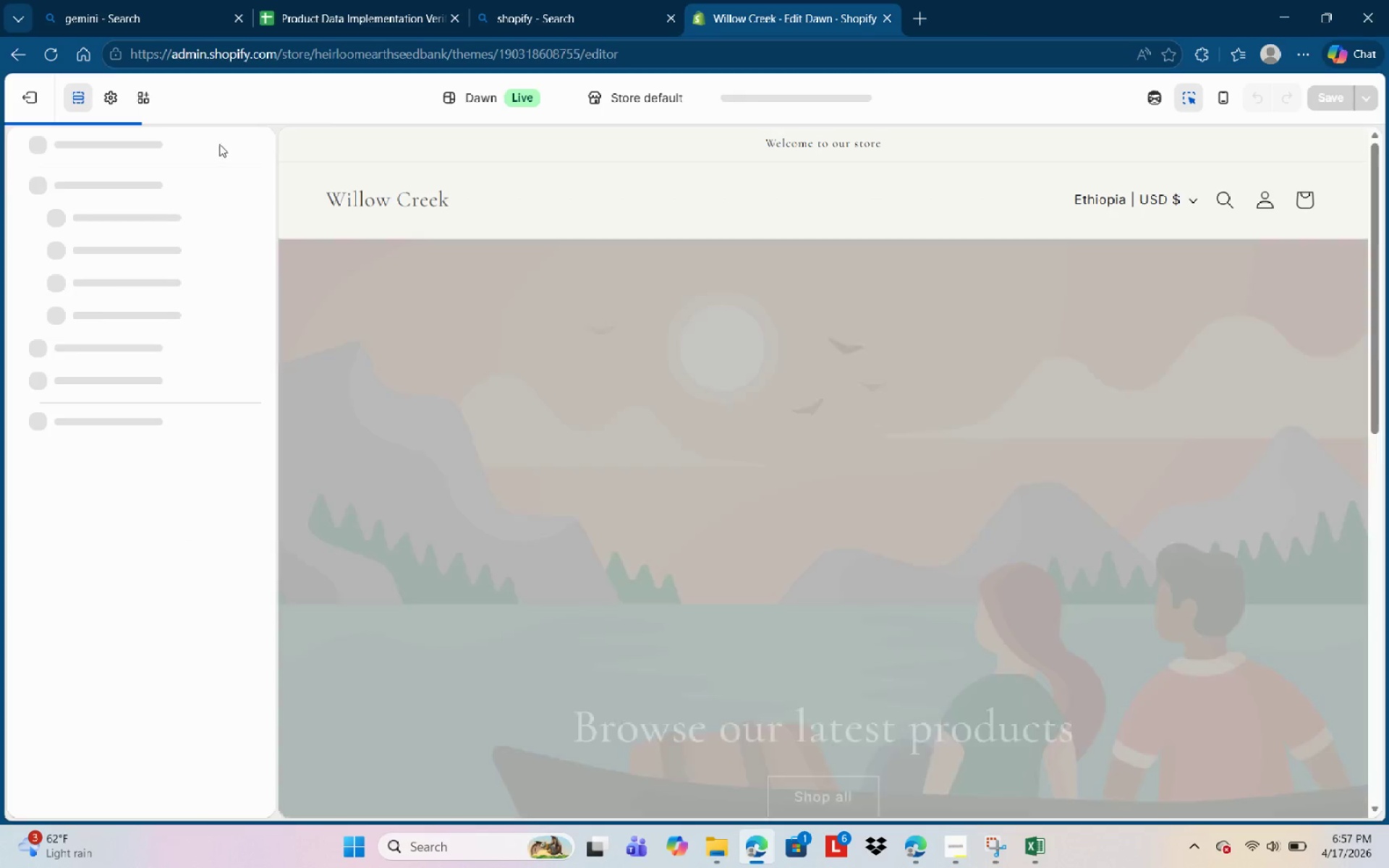 
mouse_move([120, 99])
 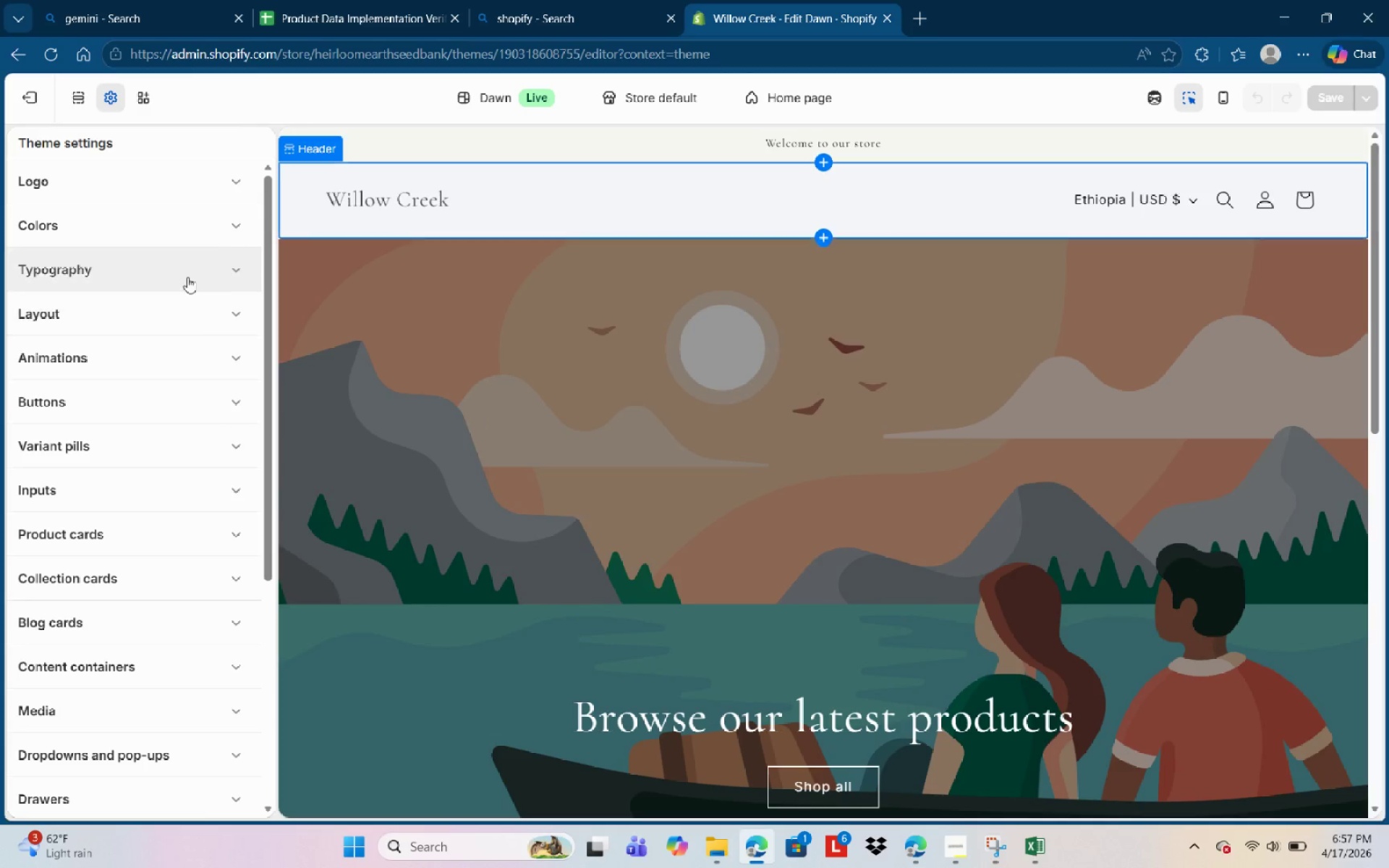 
left_click([127, 242])
 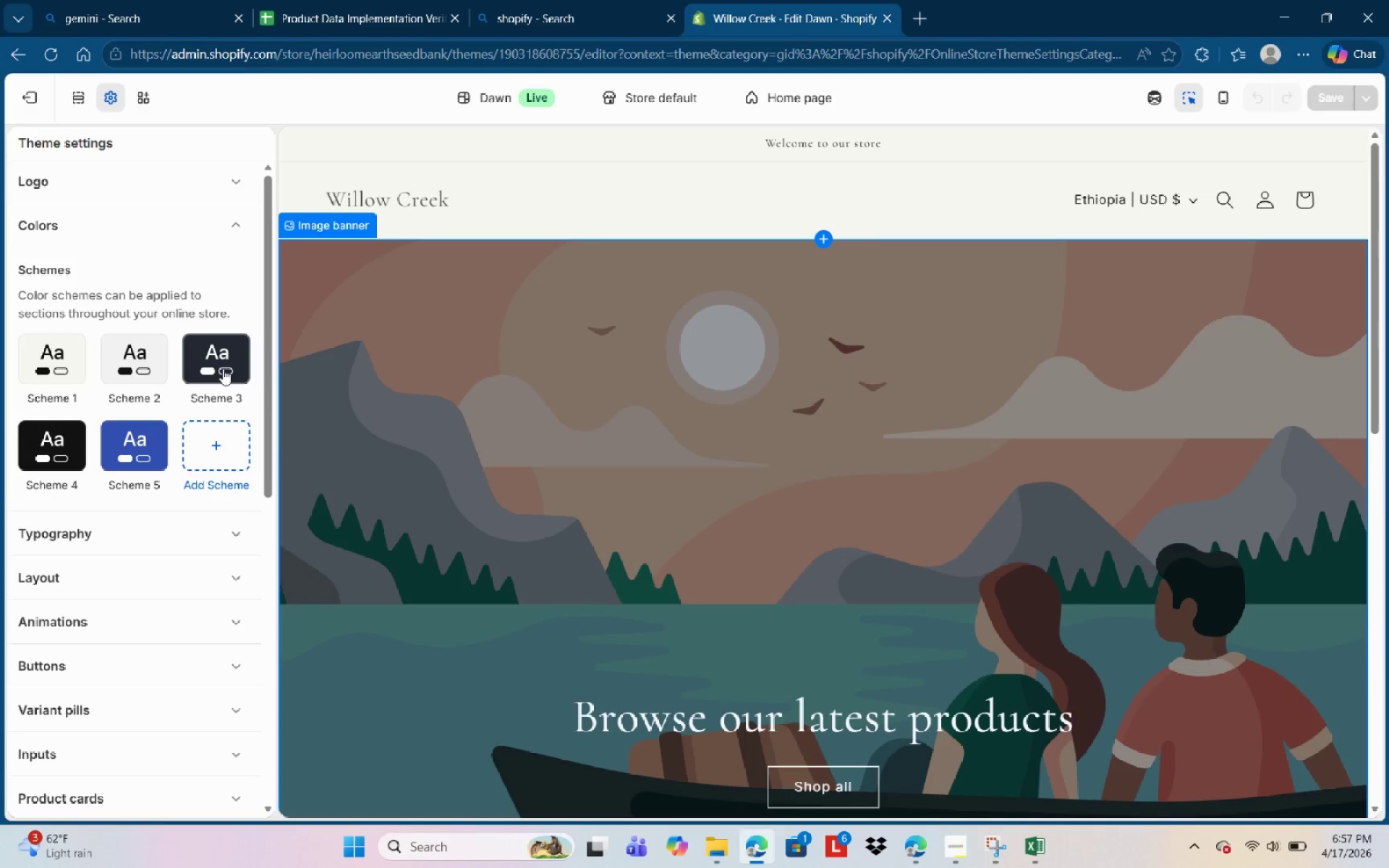 
wait(21.53)
 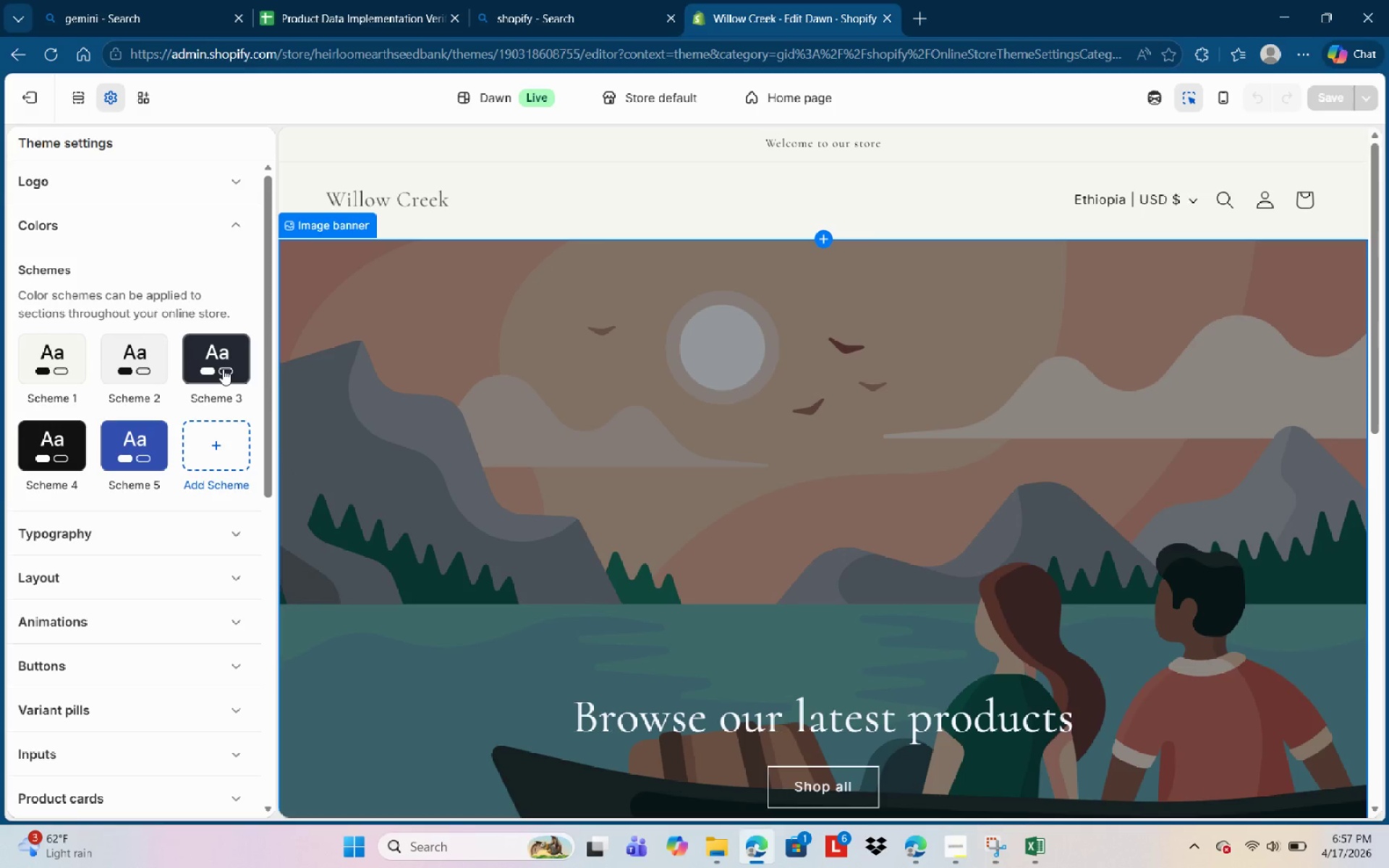 
left_click([55, 349])
 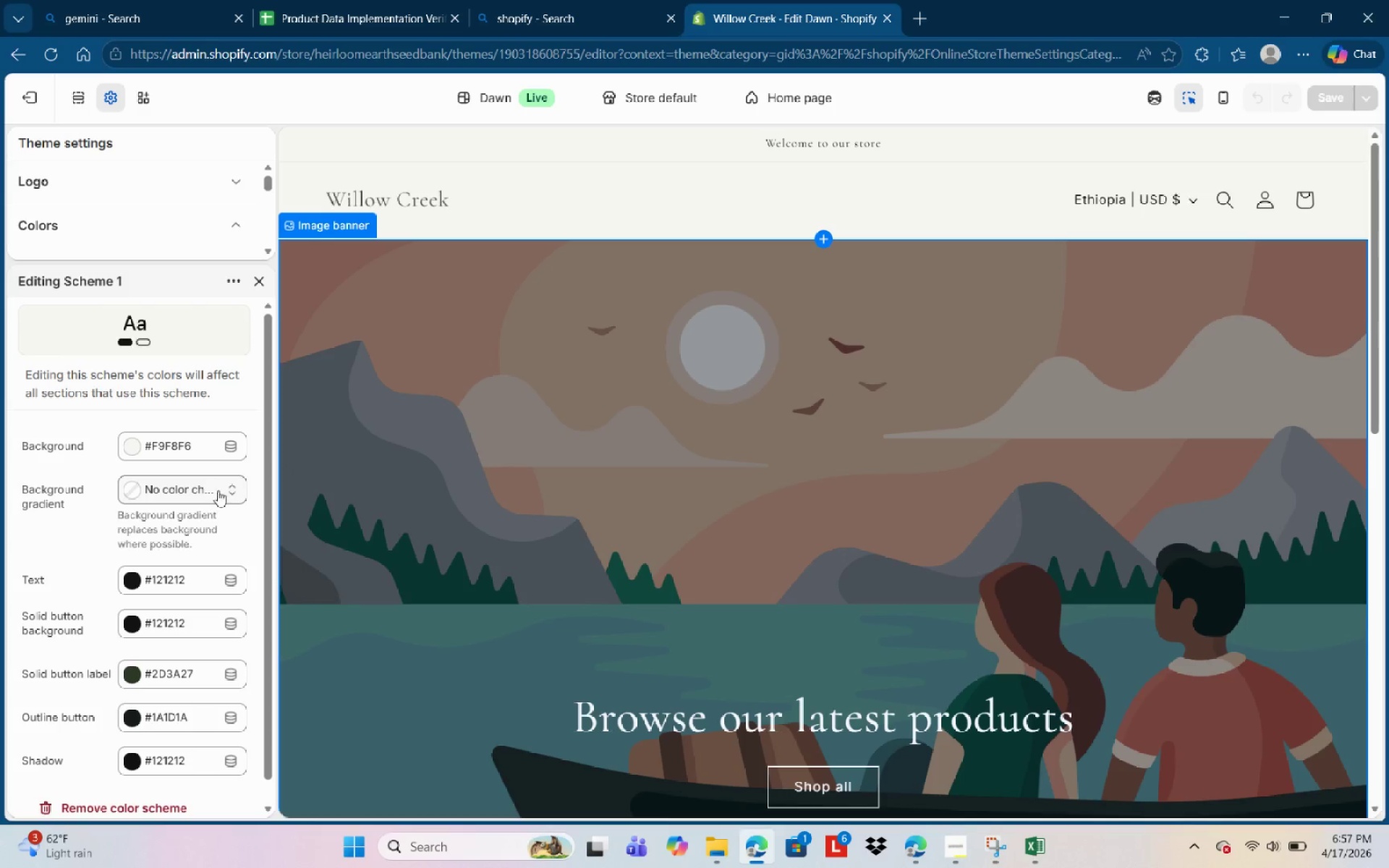 
left_click([186, 447])
 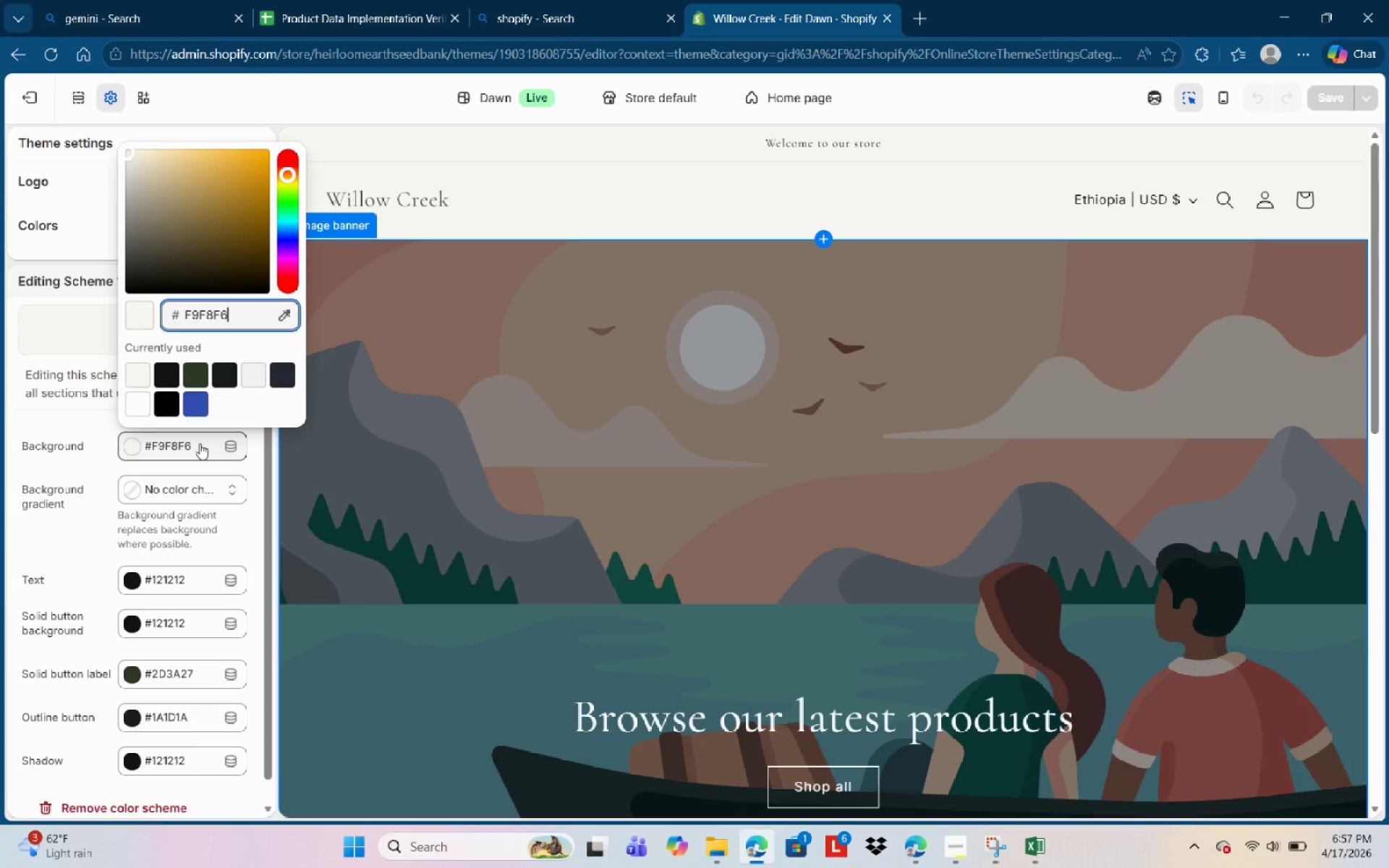 
key(Backspace)
 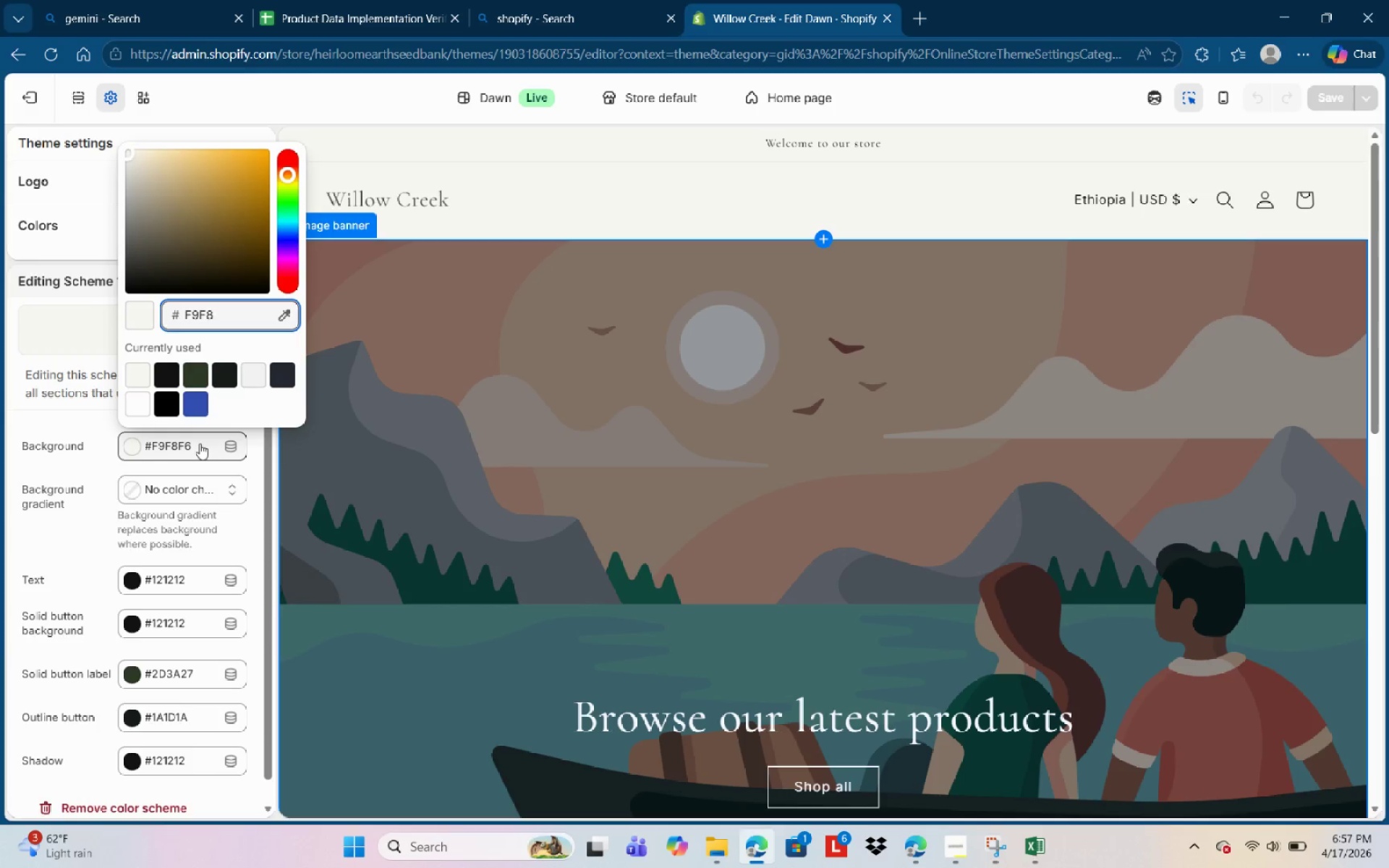 
key(Backspace)
 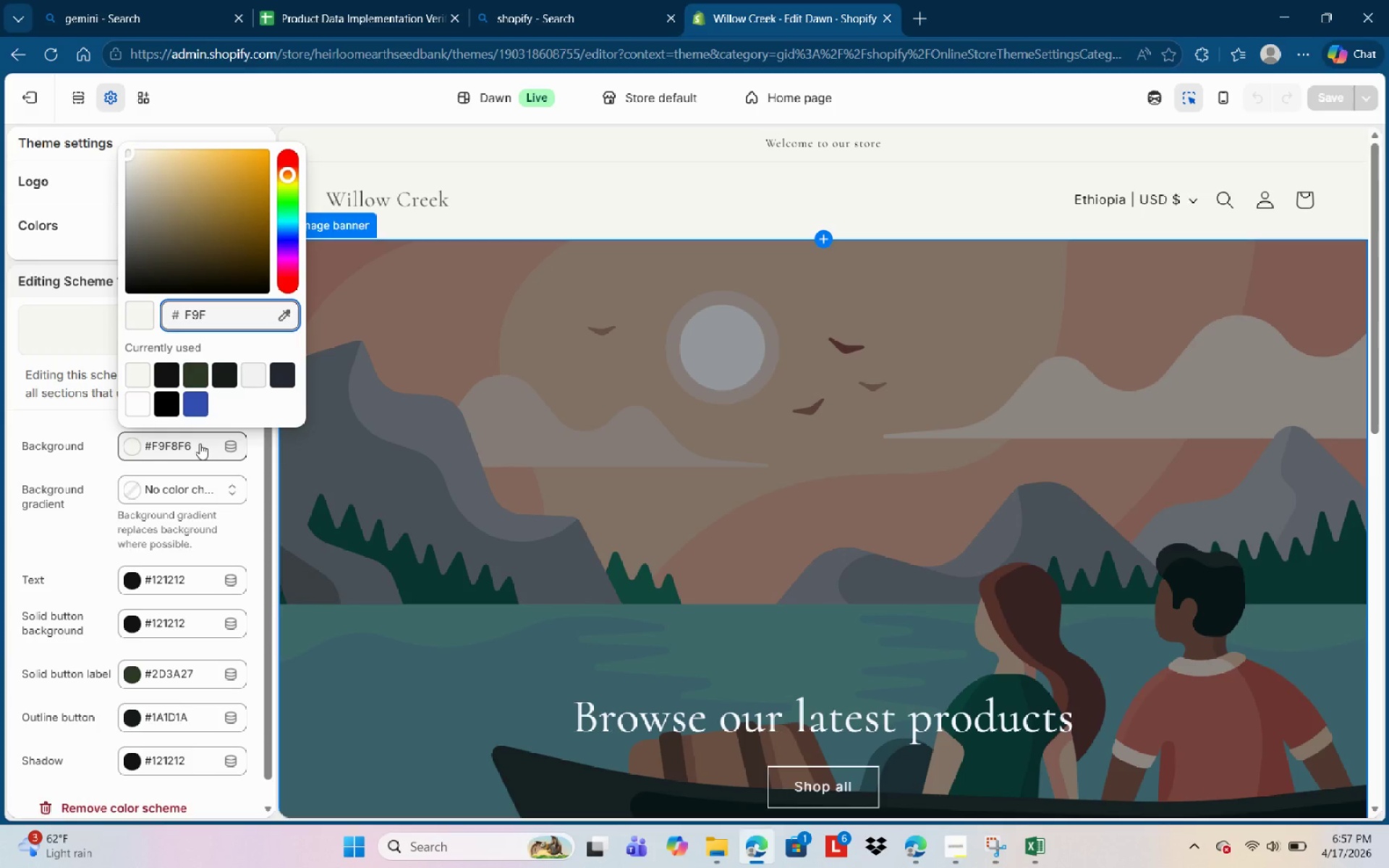 
key(Backspace)
 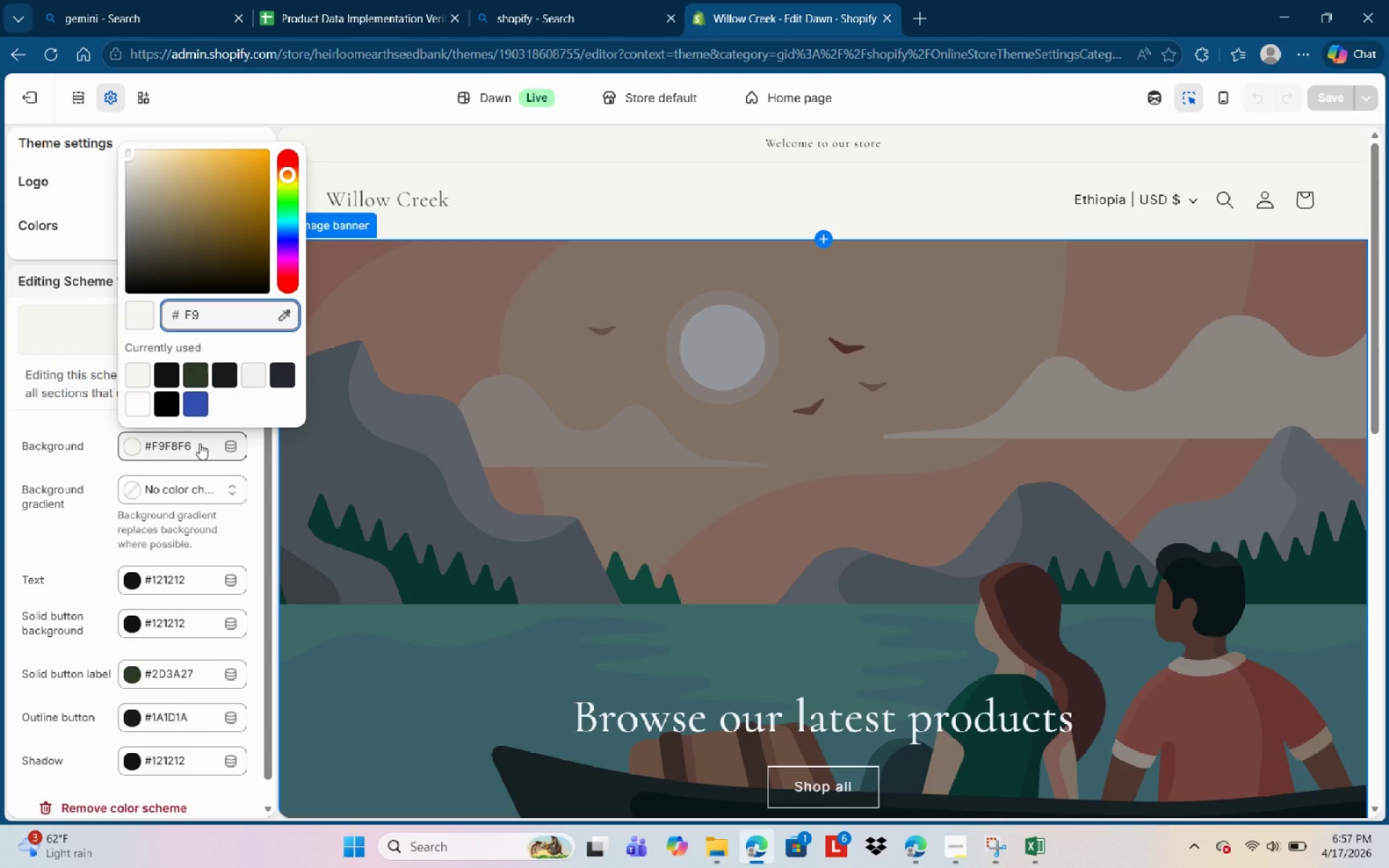 
key(Backspace)
 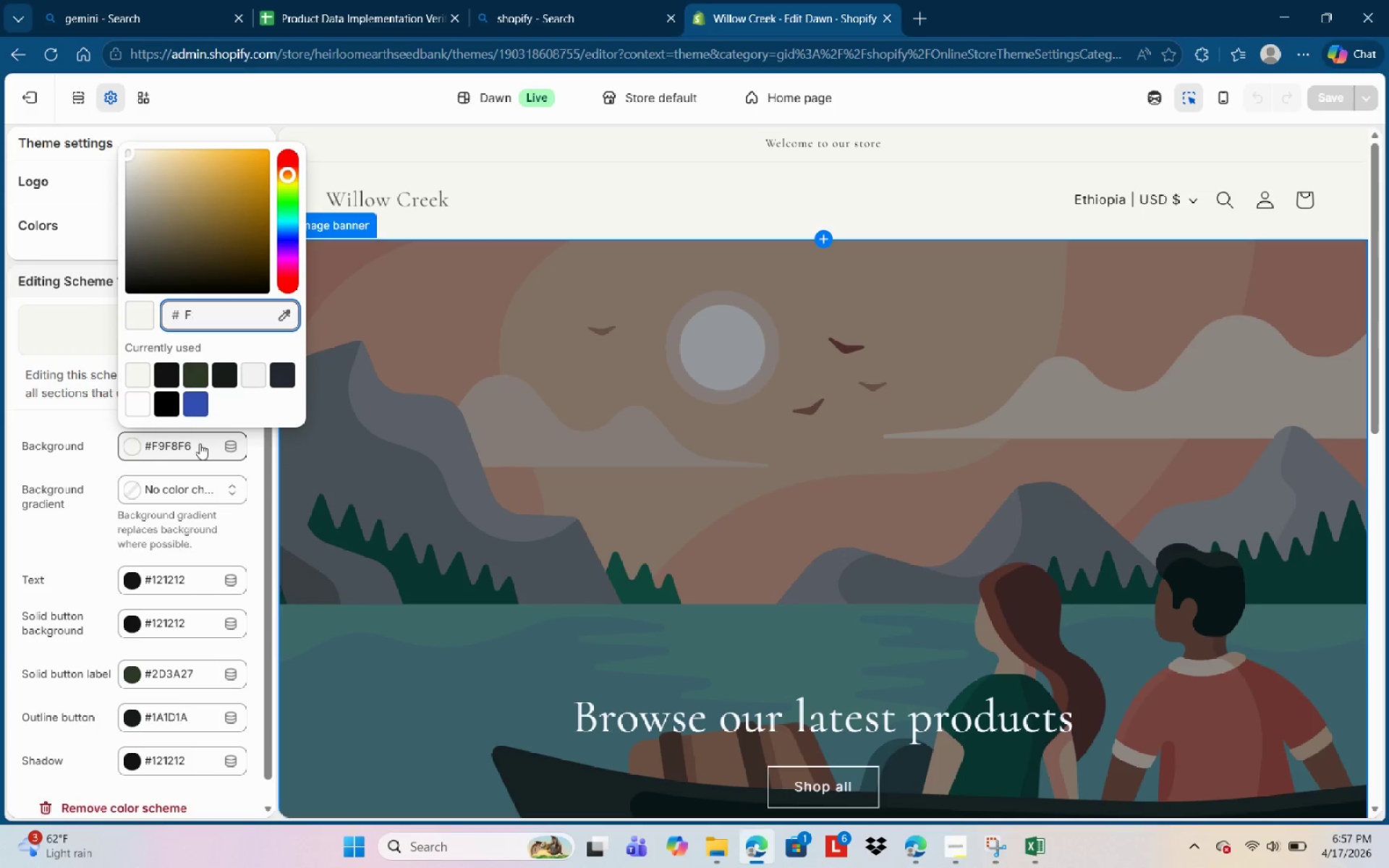 
key(Backspace)
 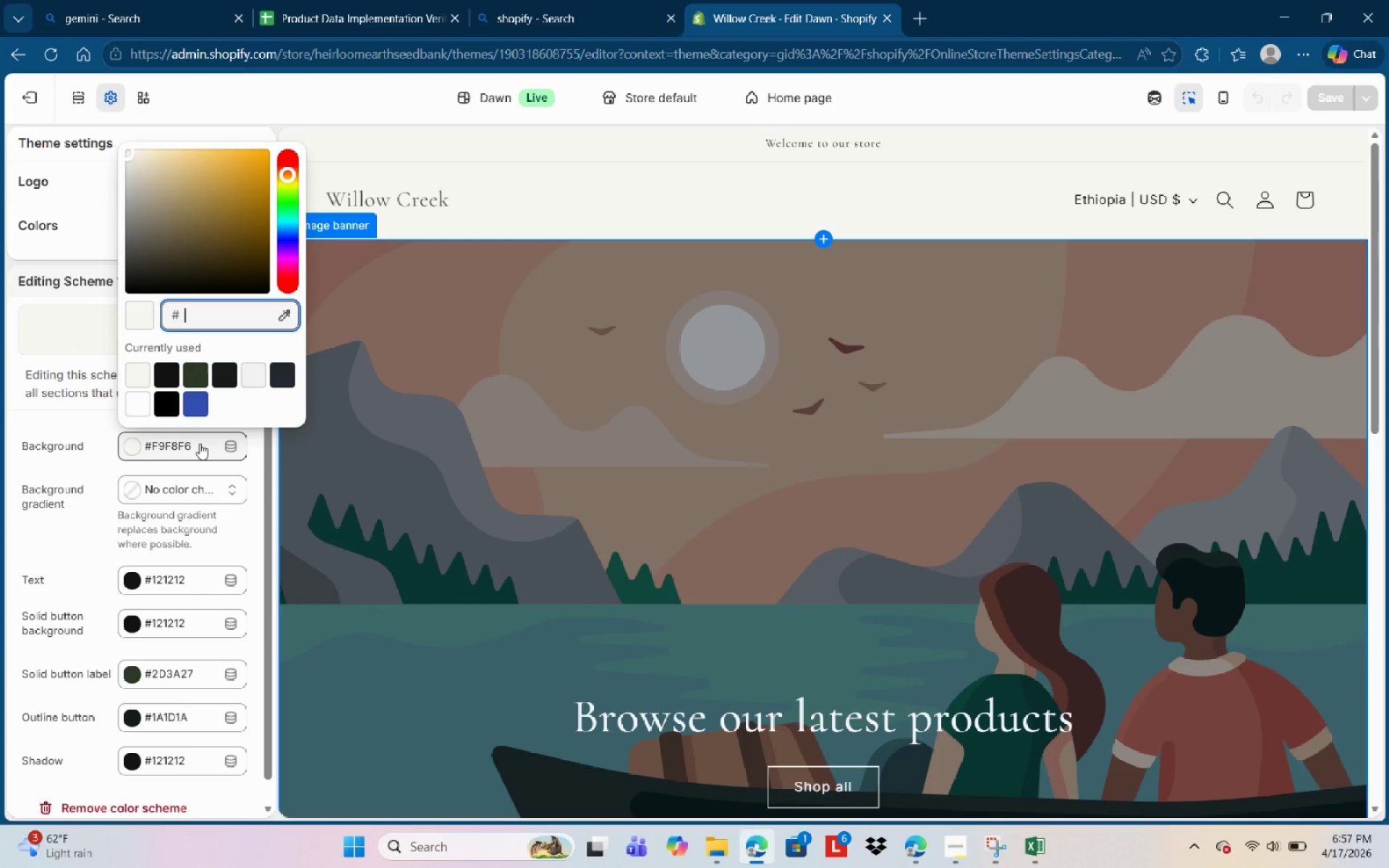 
key(Backspace)
 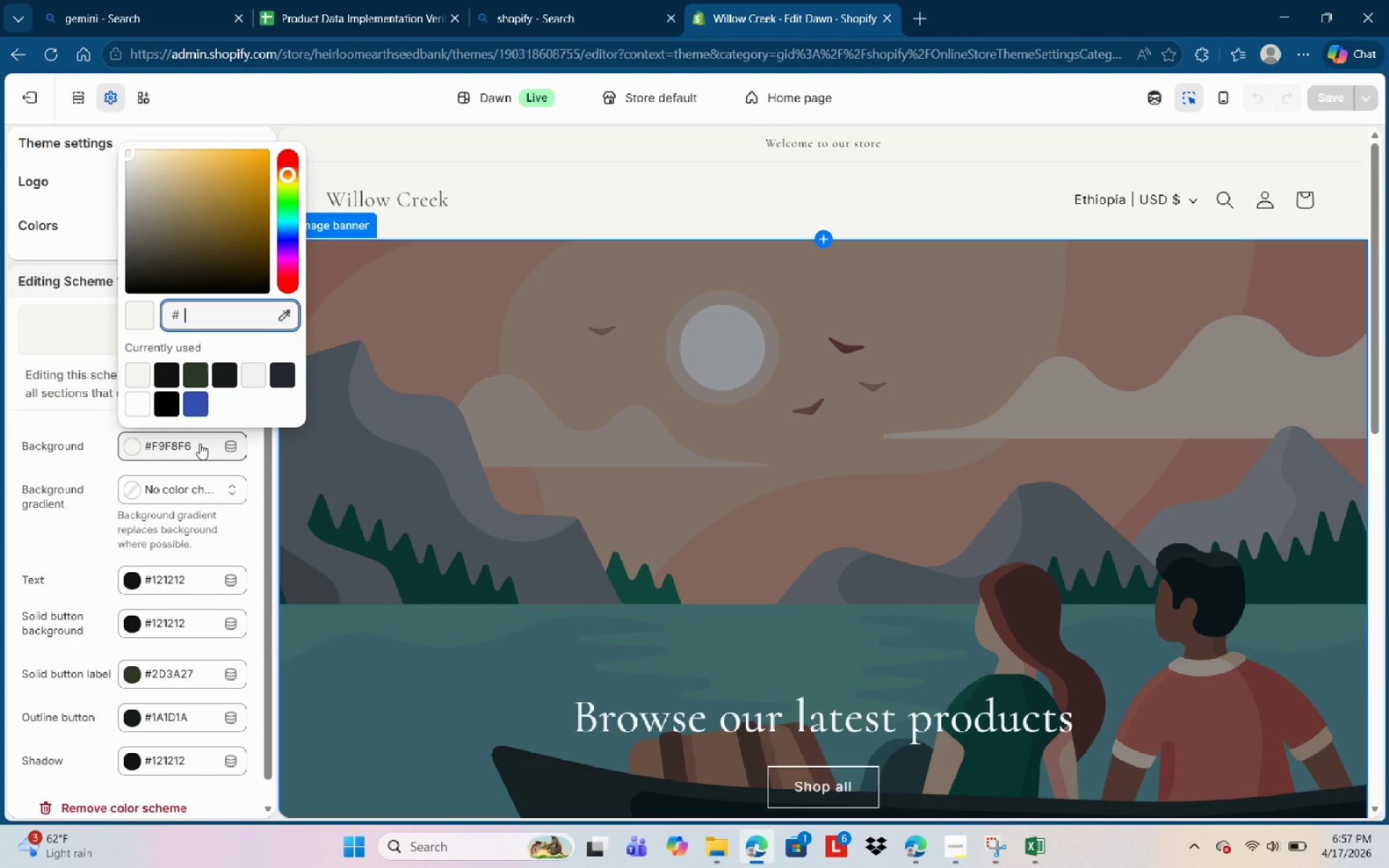 
key(Backspace)
 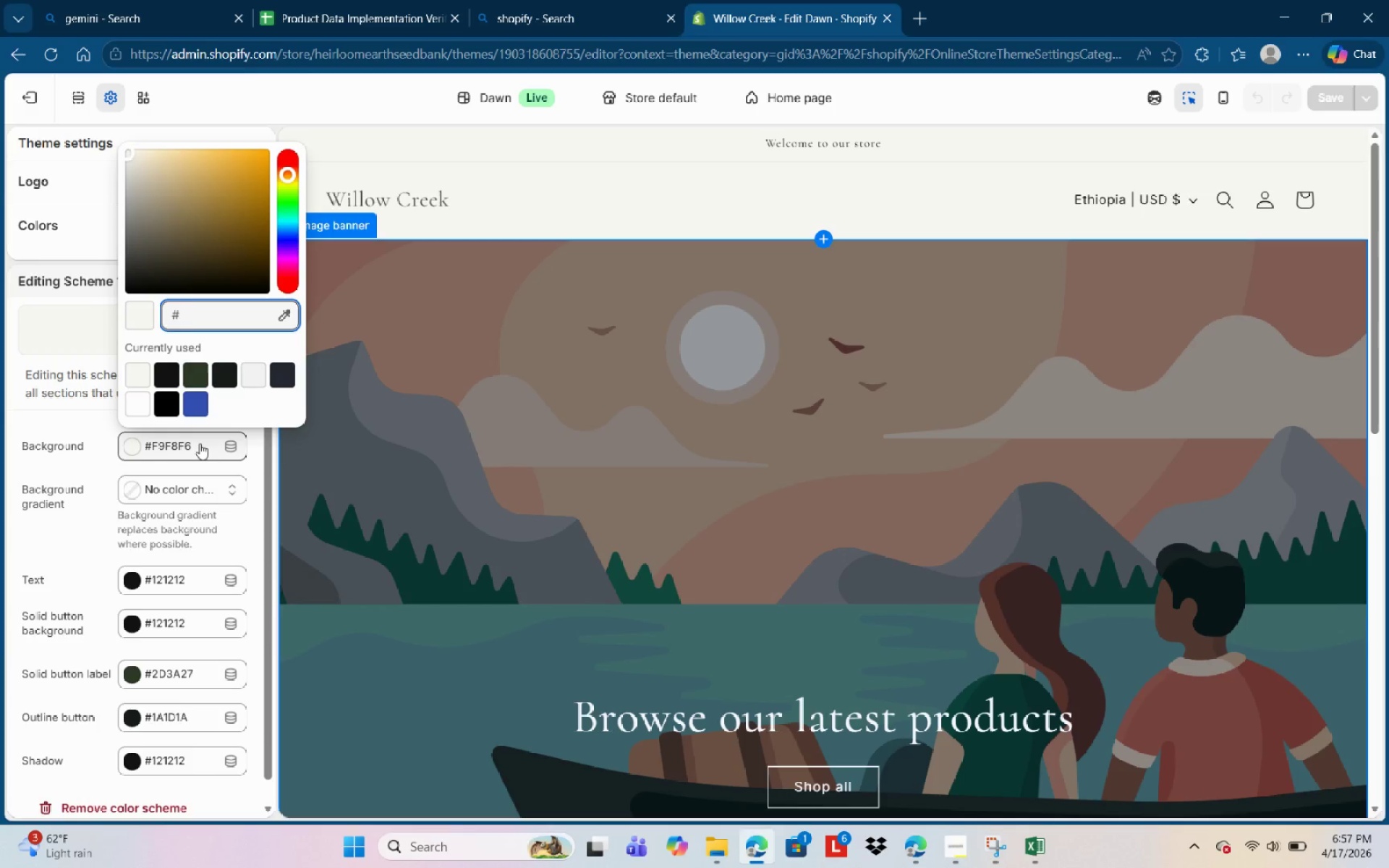 
key(Numpad2)
 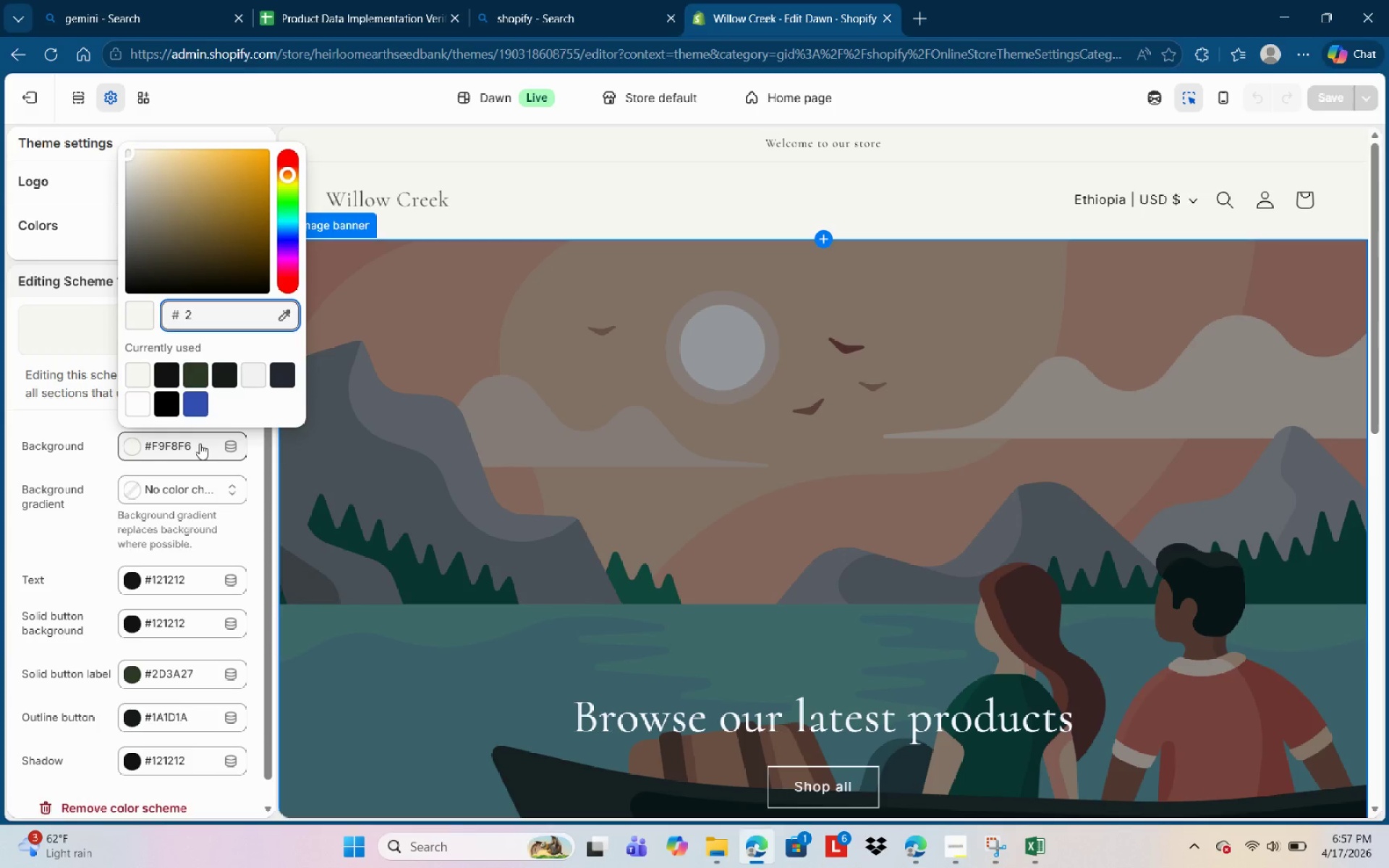 
key(Shift+D)
 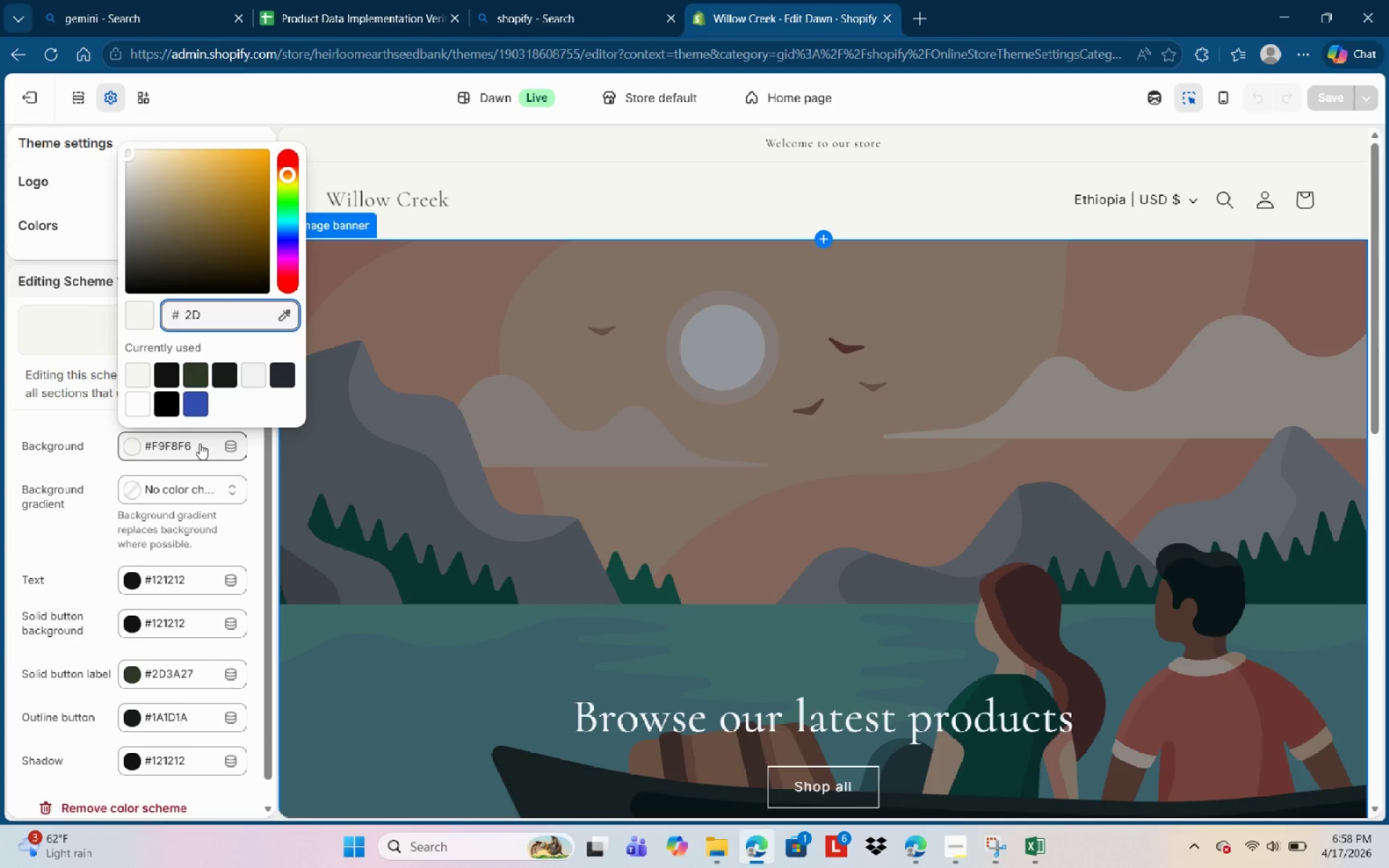 
key(Numpad5)
 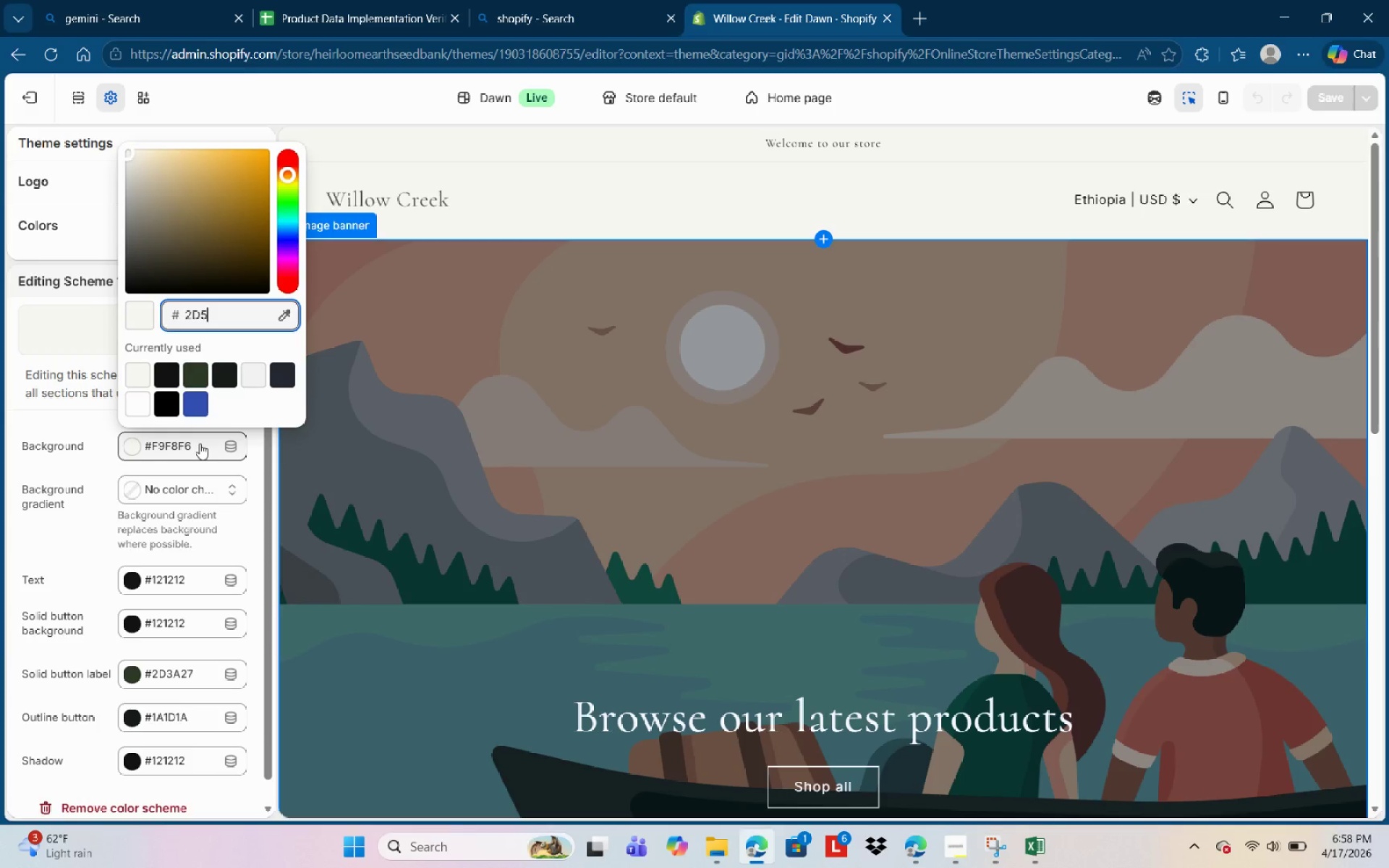 
key(Shift+ShiftLeft)
 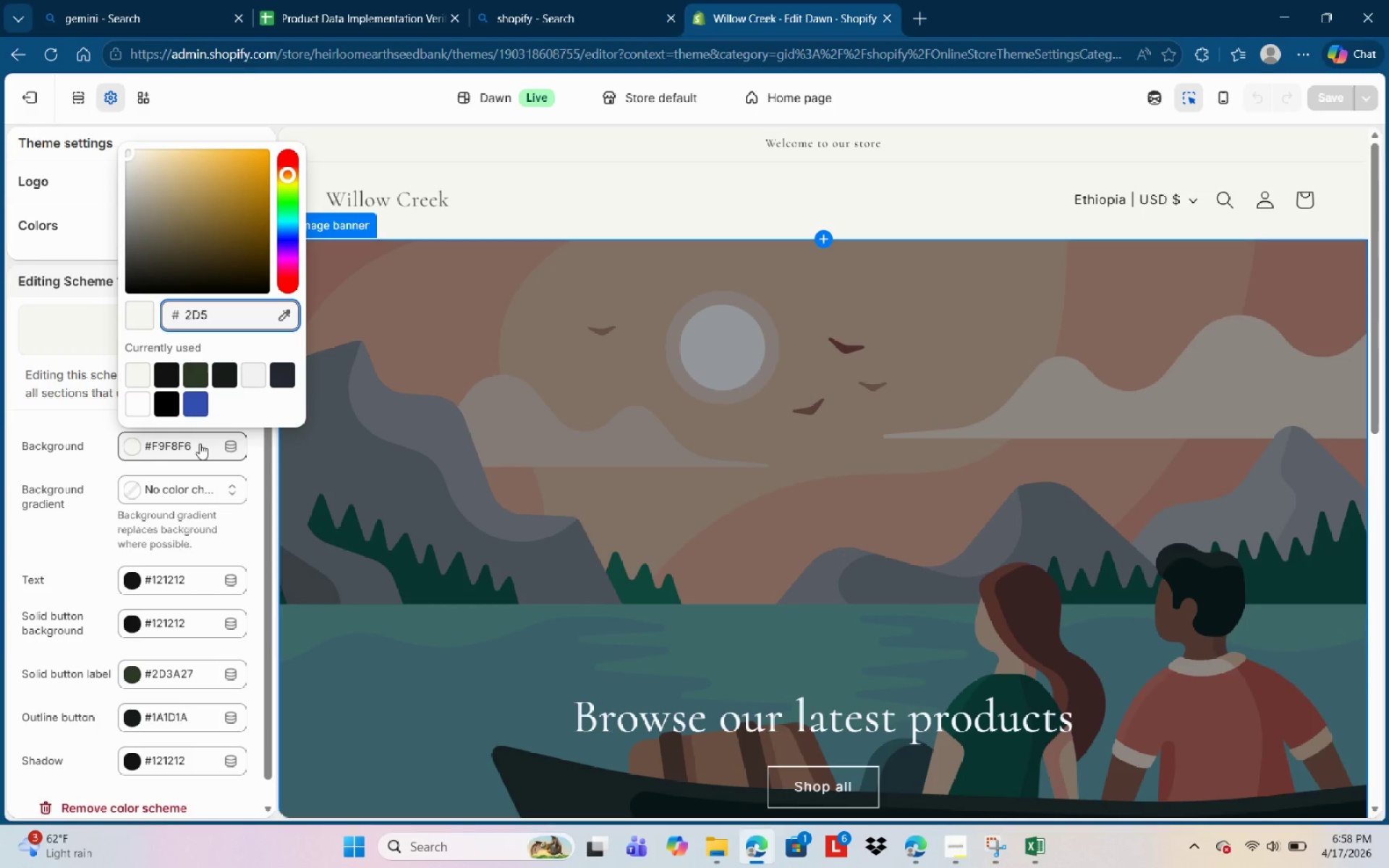 
key(A)
 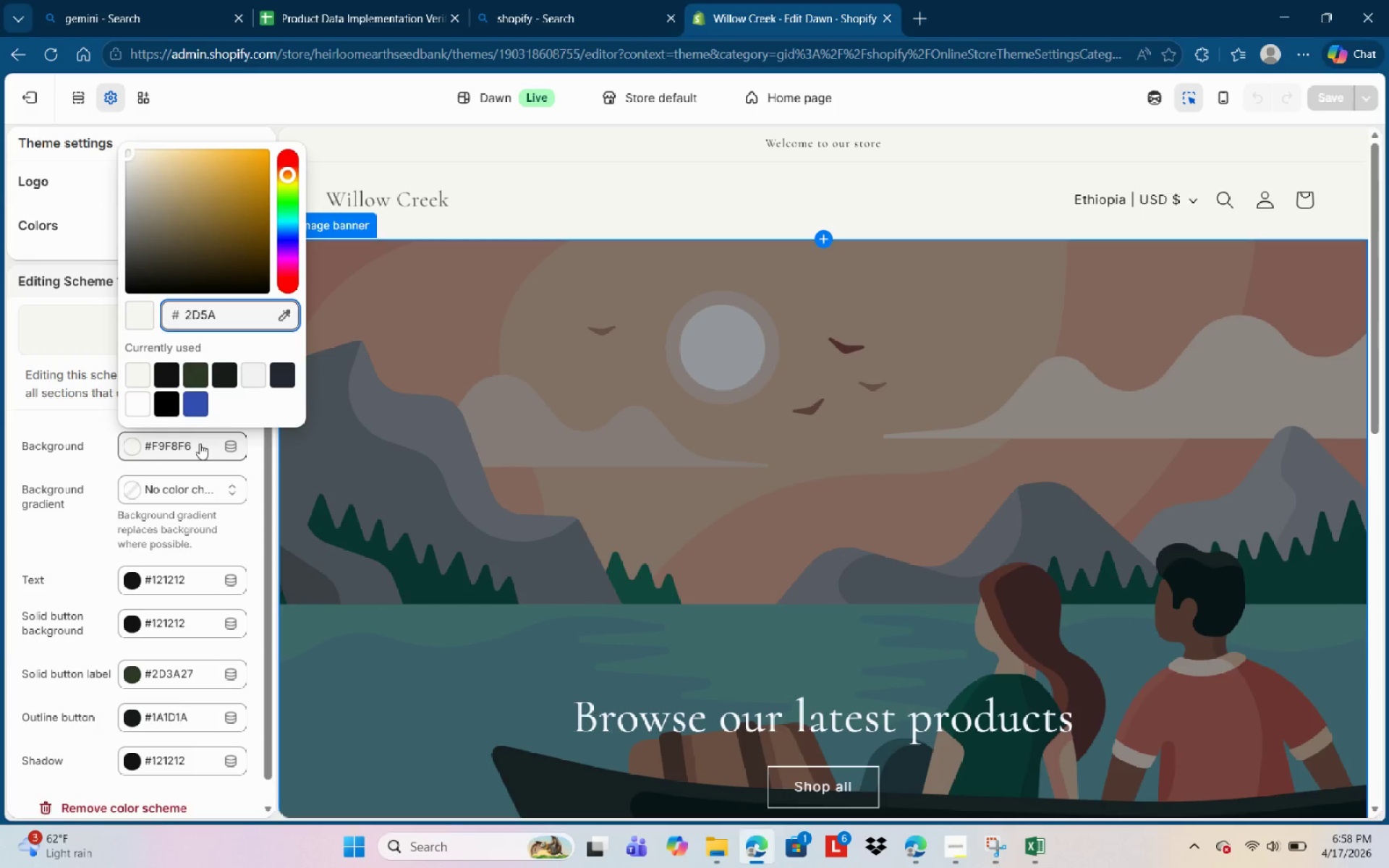 
key(Numpad2)
 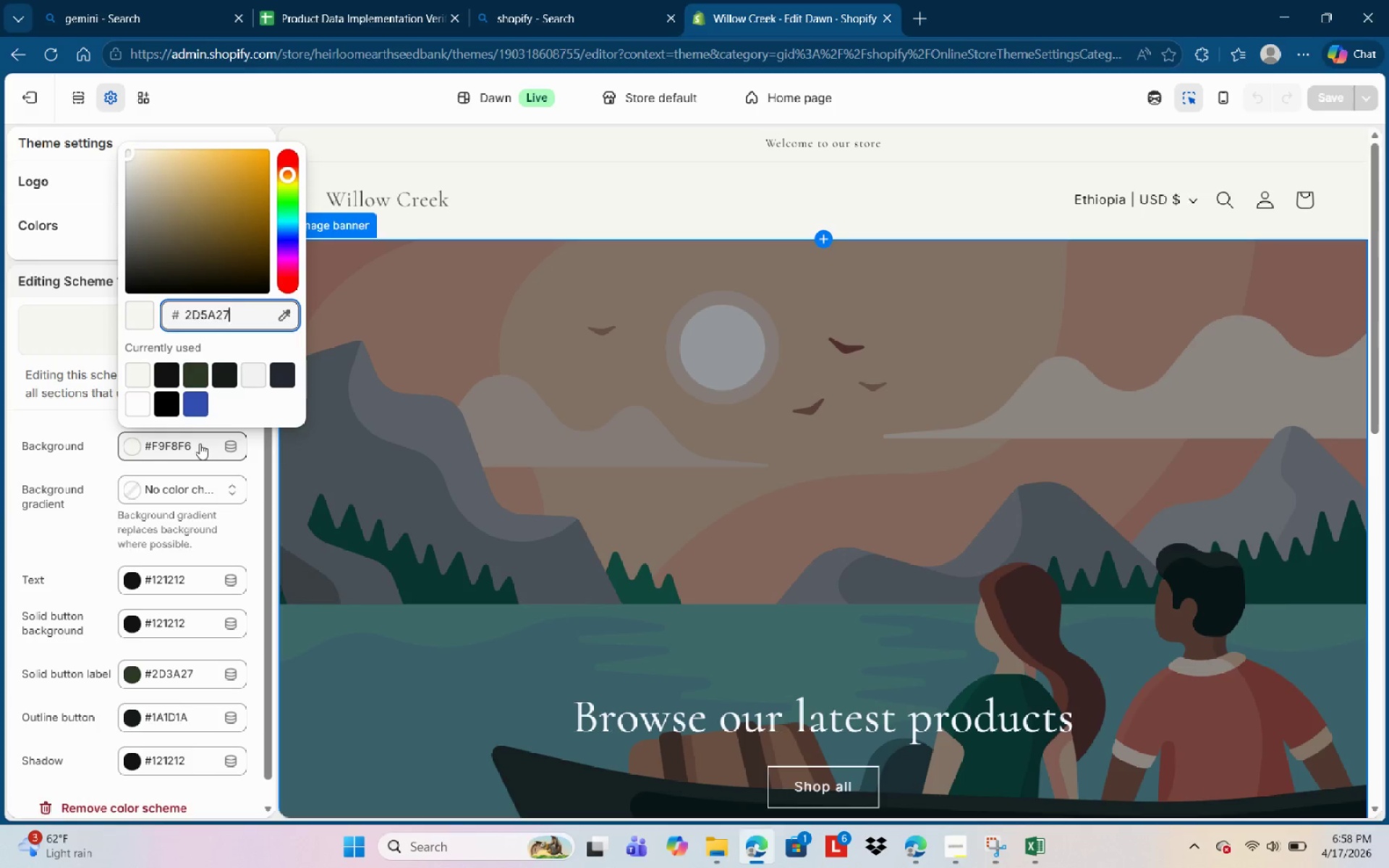 
key(Numpad7)
 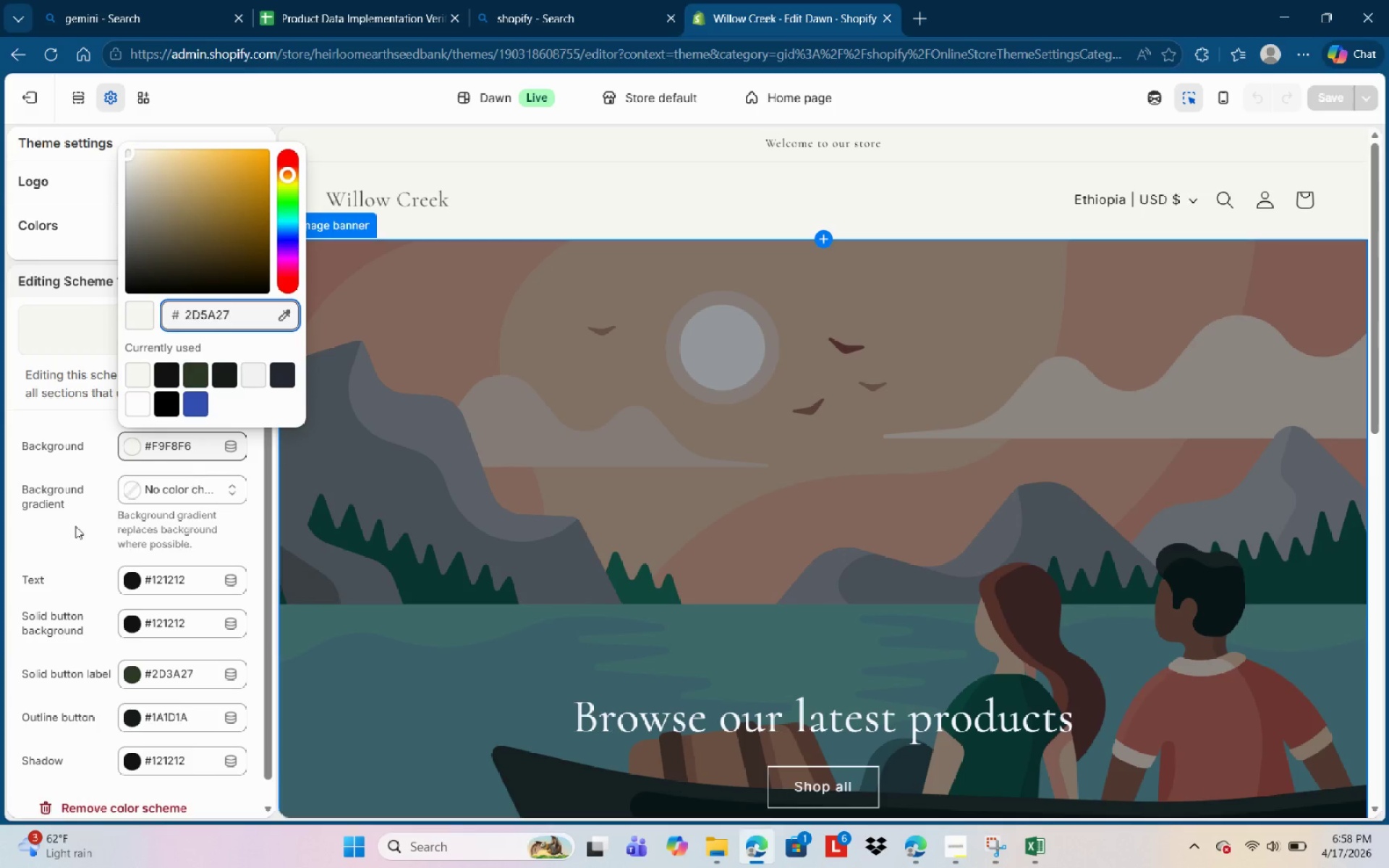 
left_click([63, 457])
 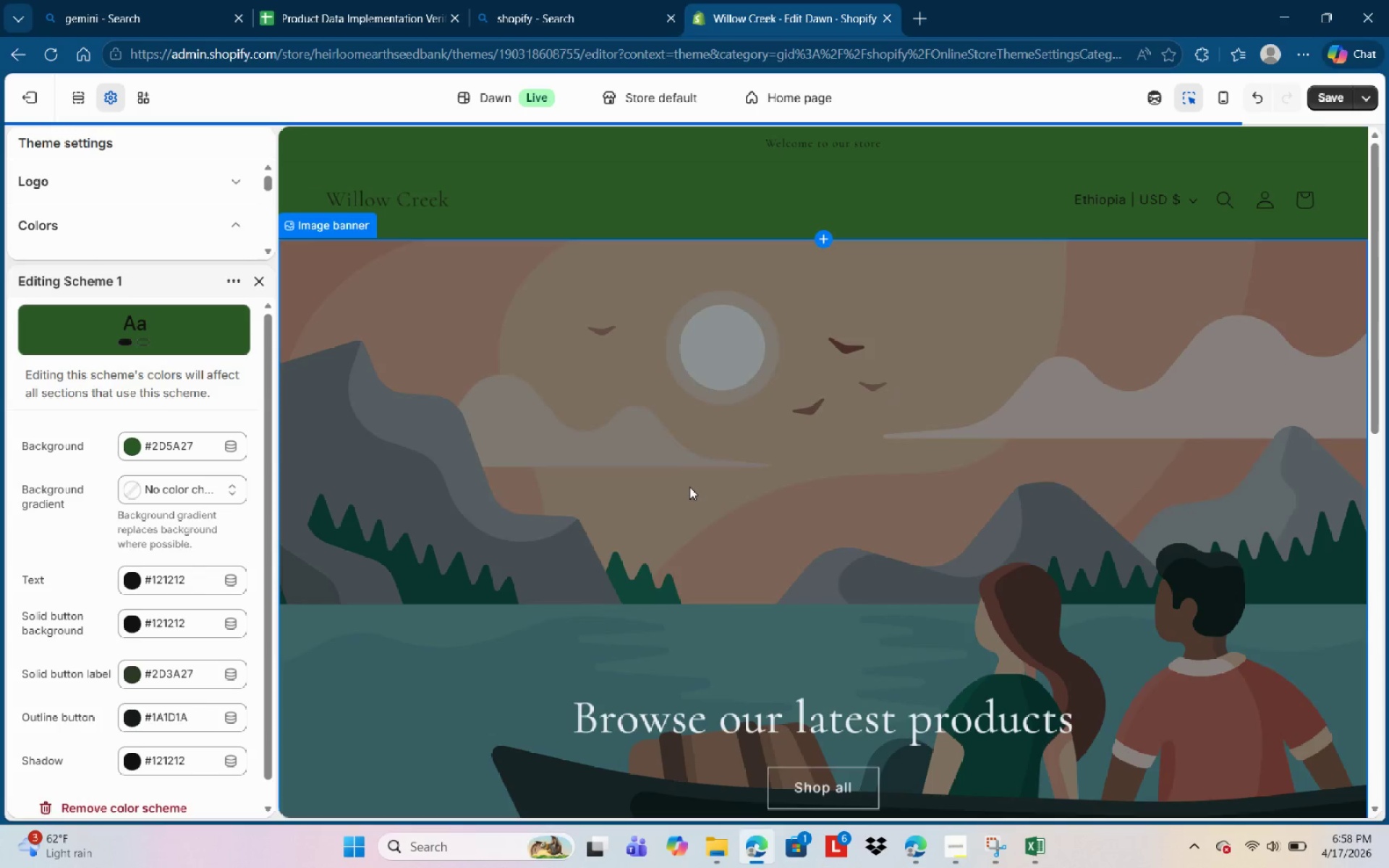 
scroll: coordinate [690, 482], scroll_direction: down, amount: 15.0
 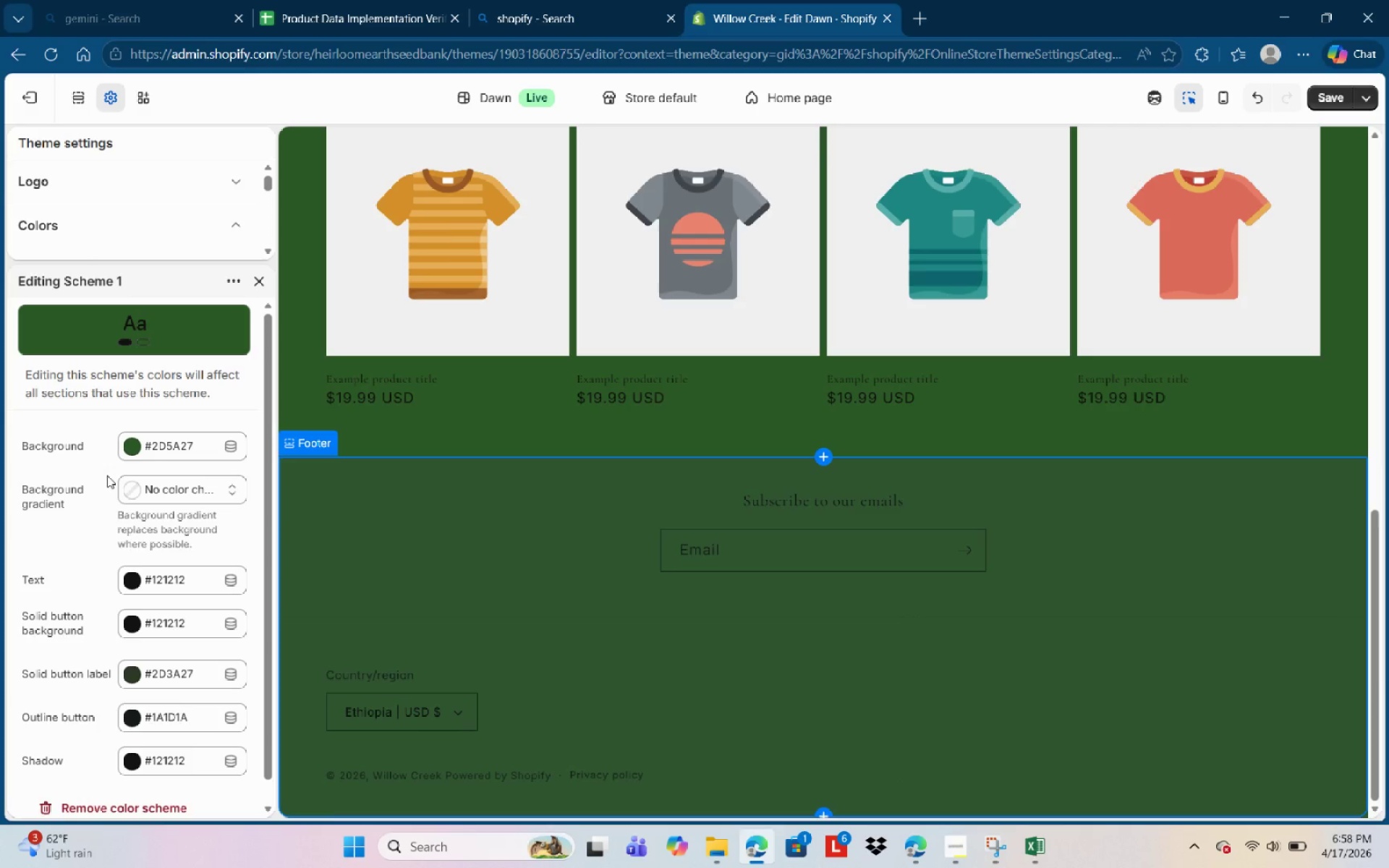 
wait(27.02)
 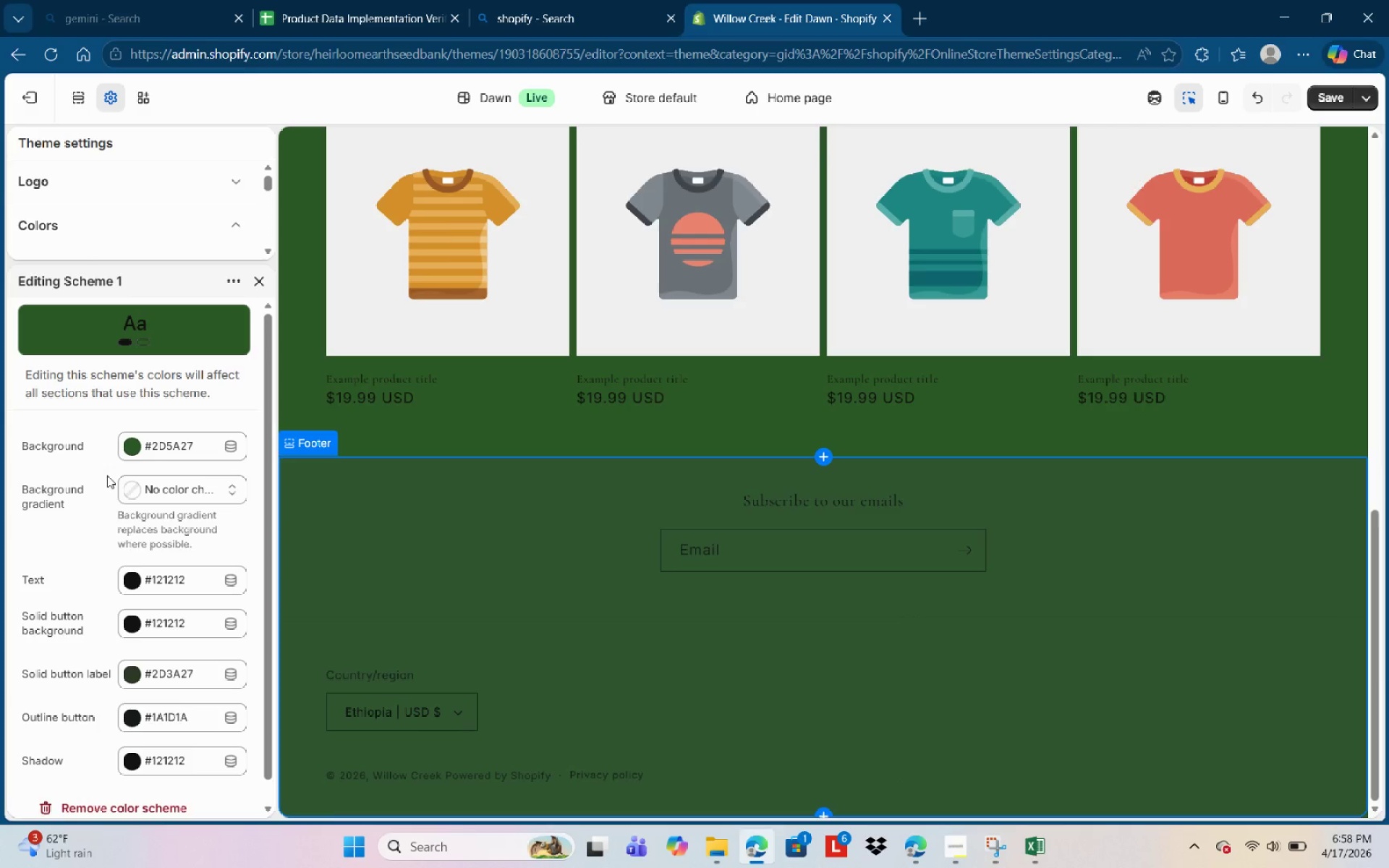 
key(Backspace)
 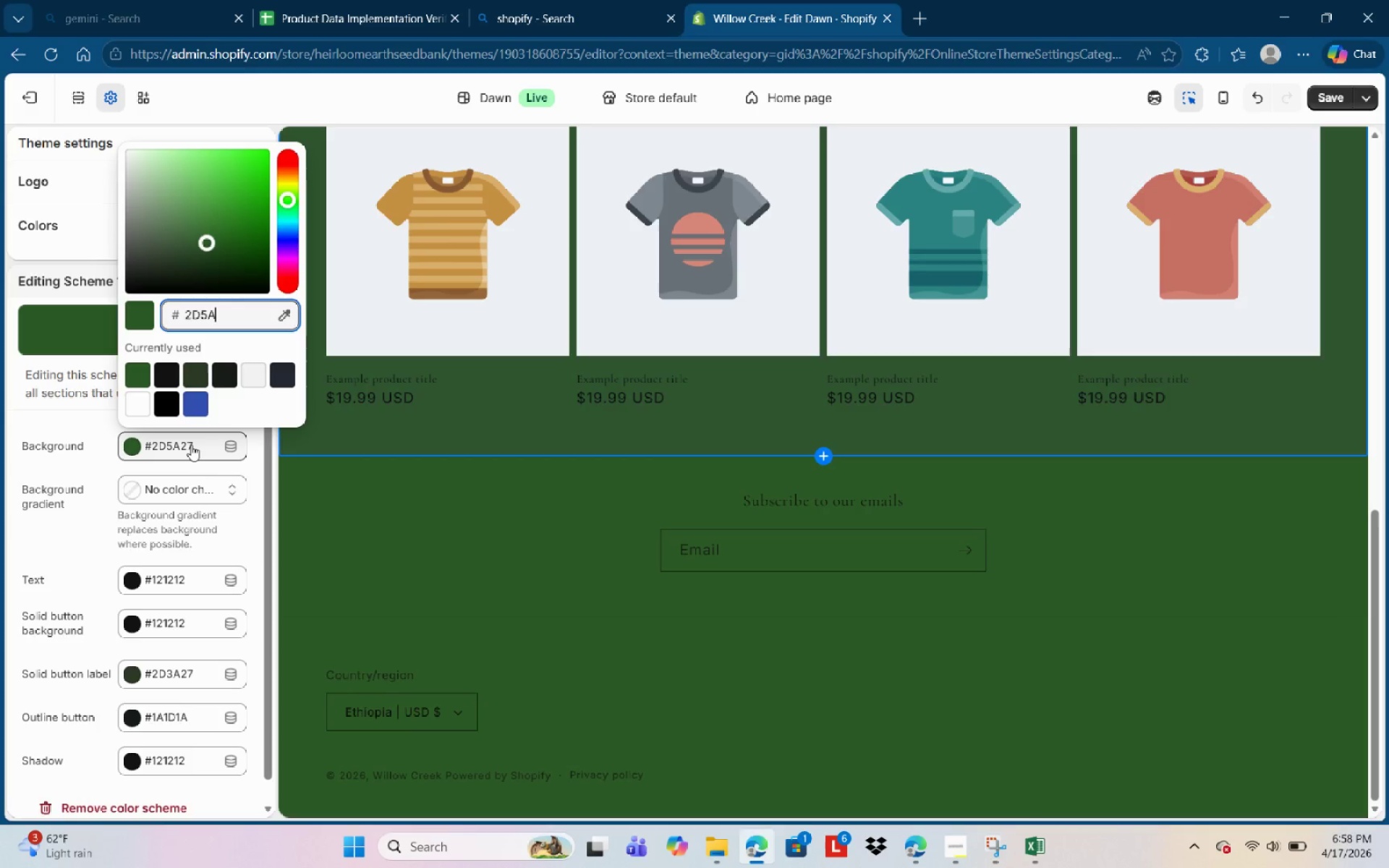 
key(Backspace)
 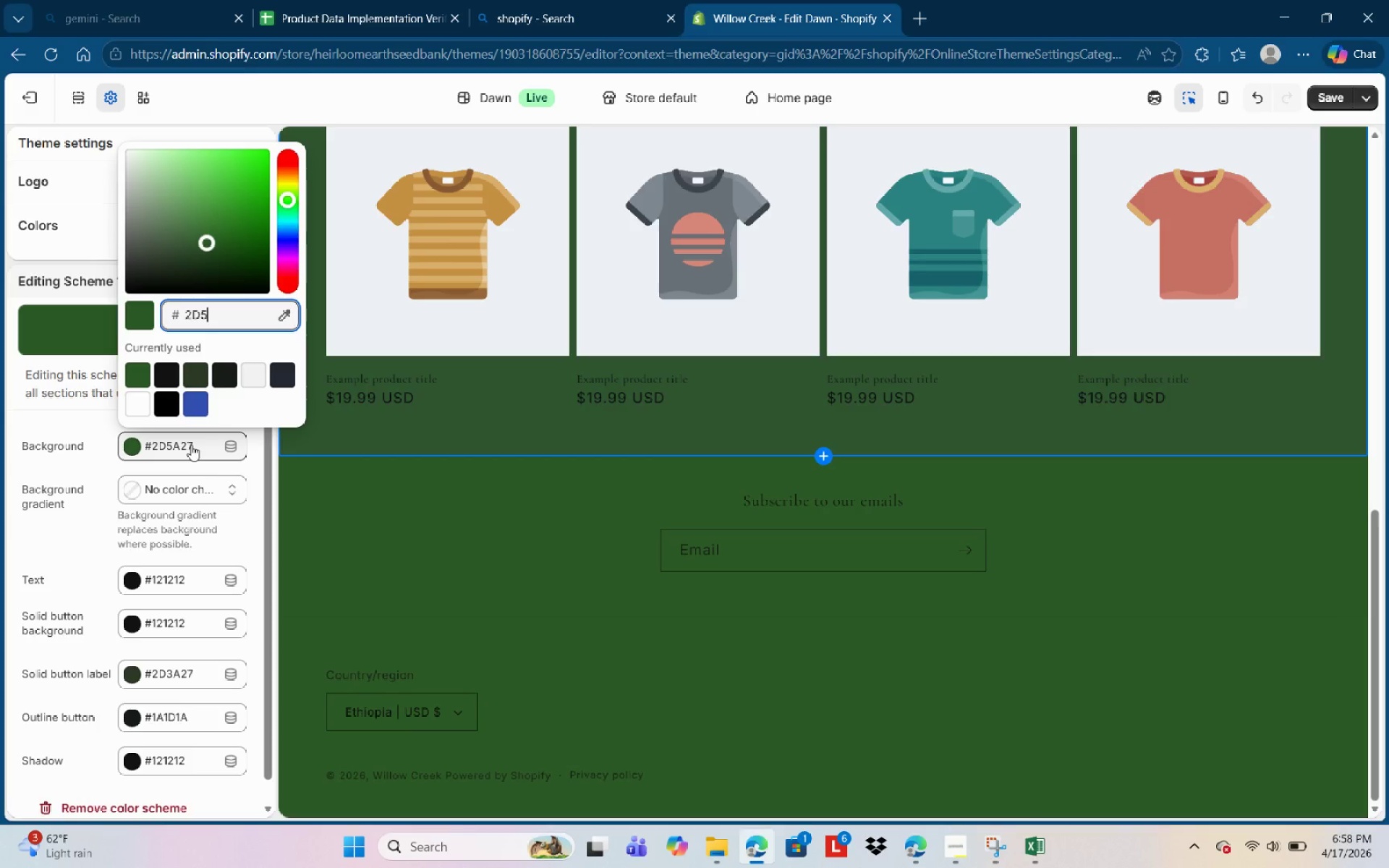 
key(Backspace)
 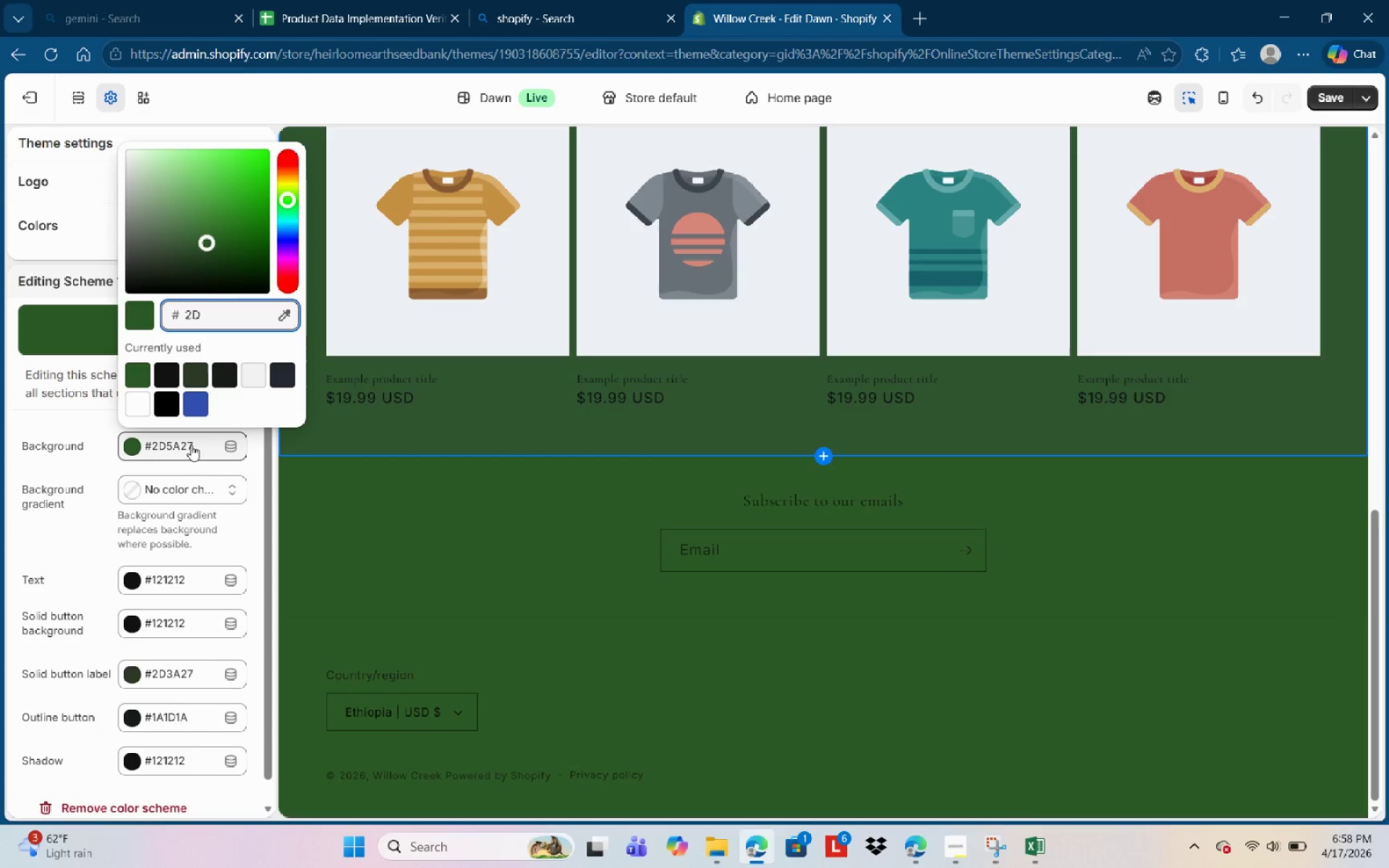 
key(Backspace)
 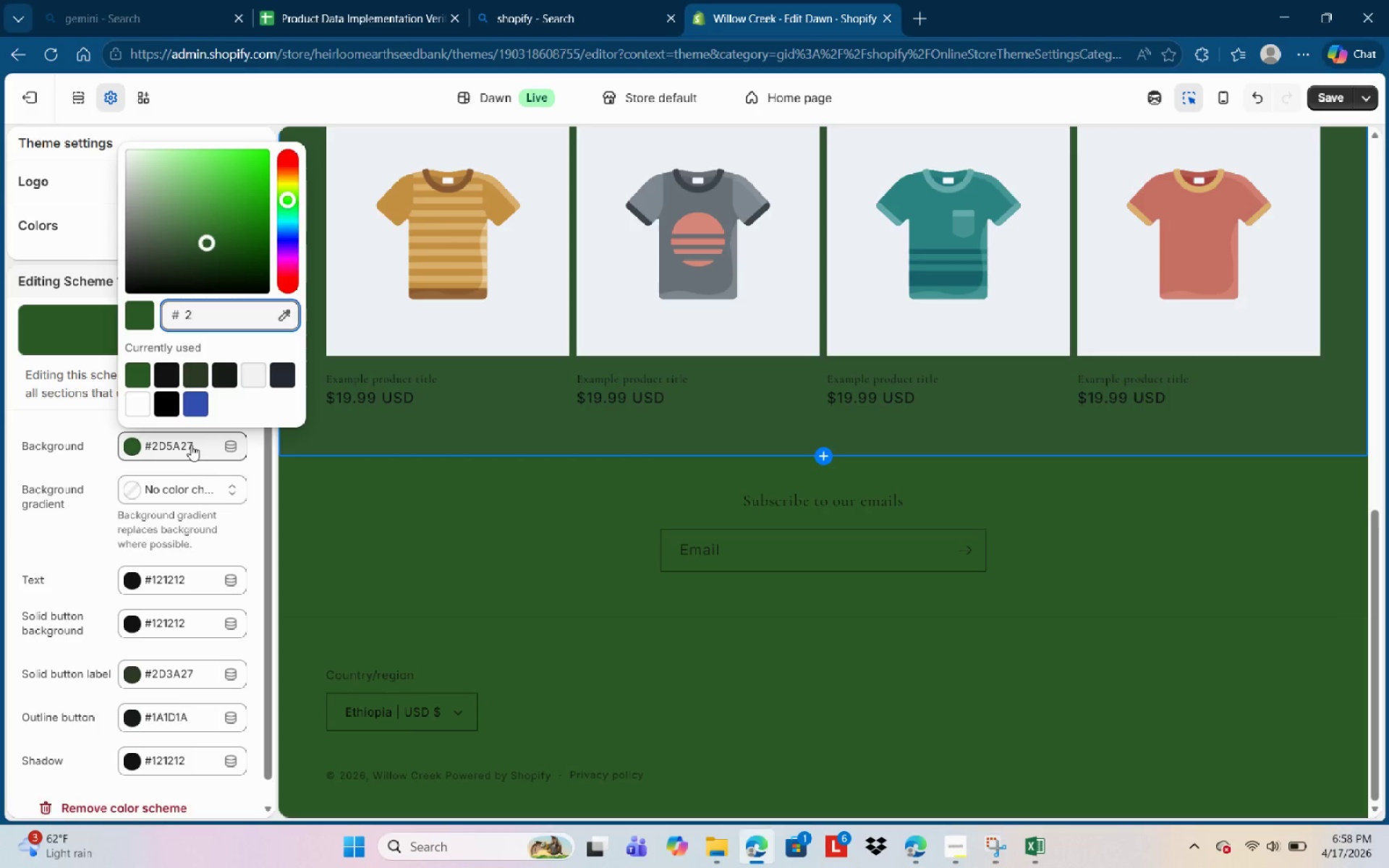 
key(Backspace)
 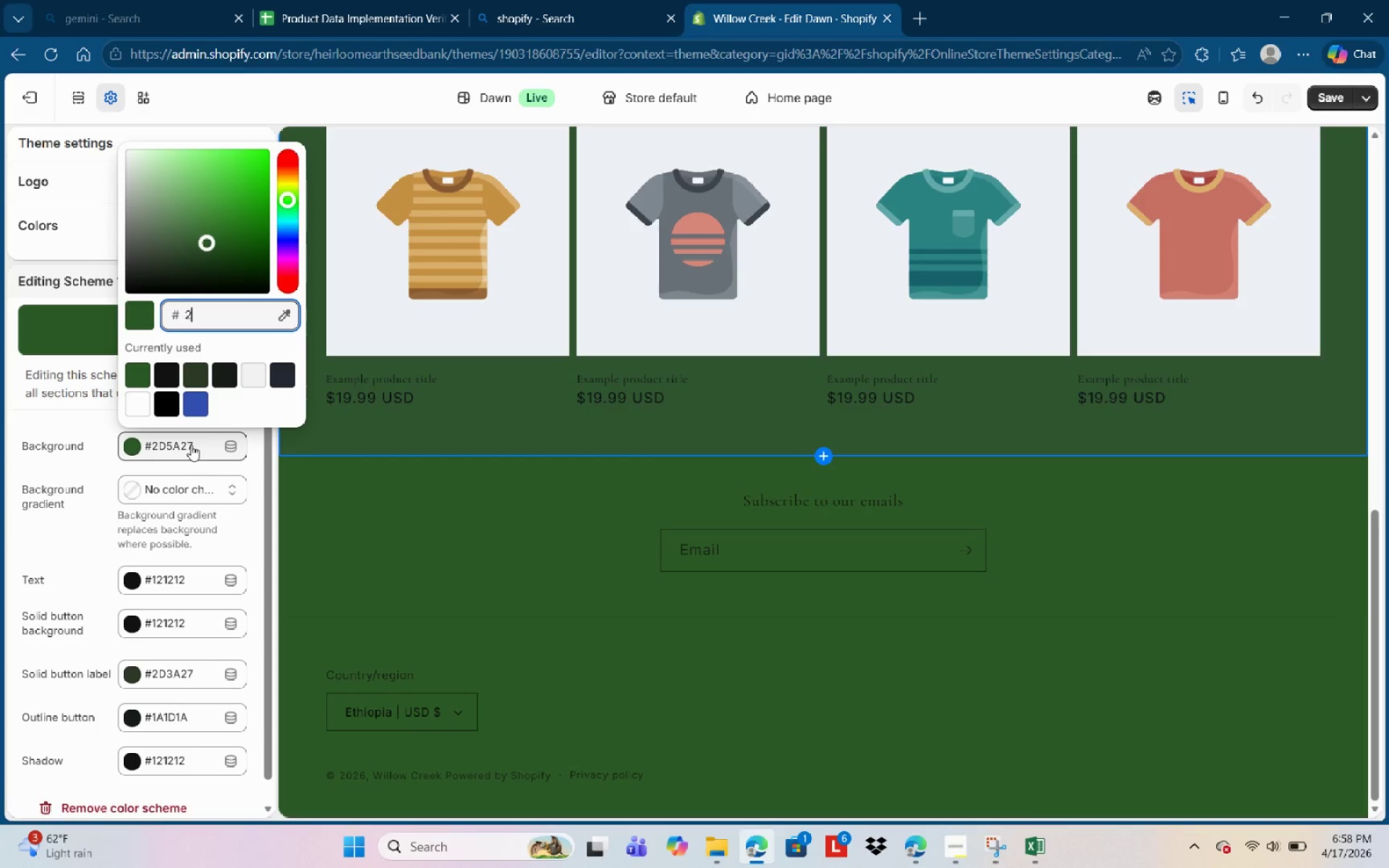 
key(Backspace)
 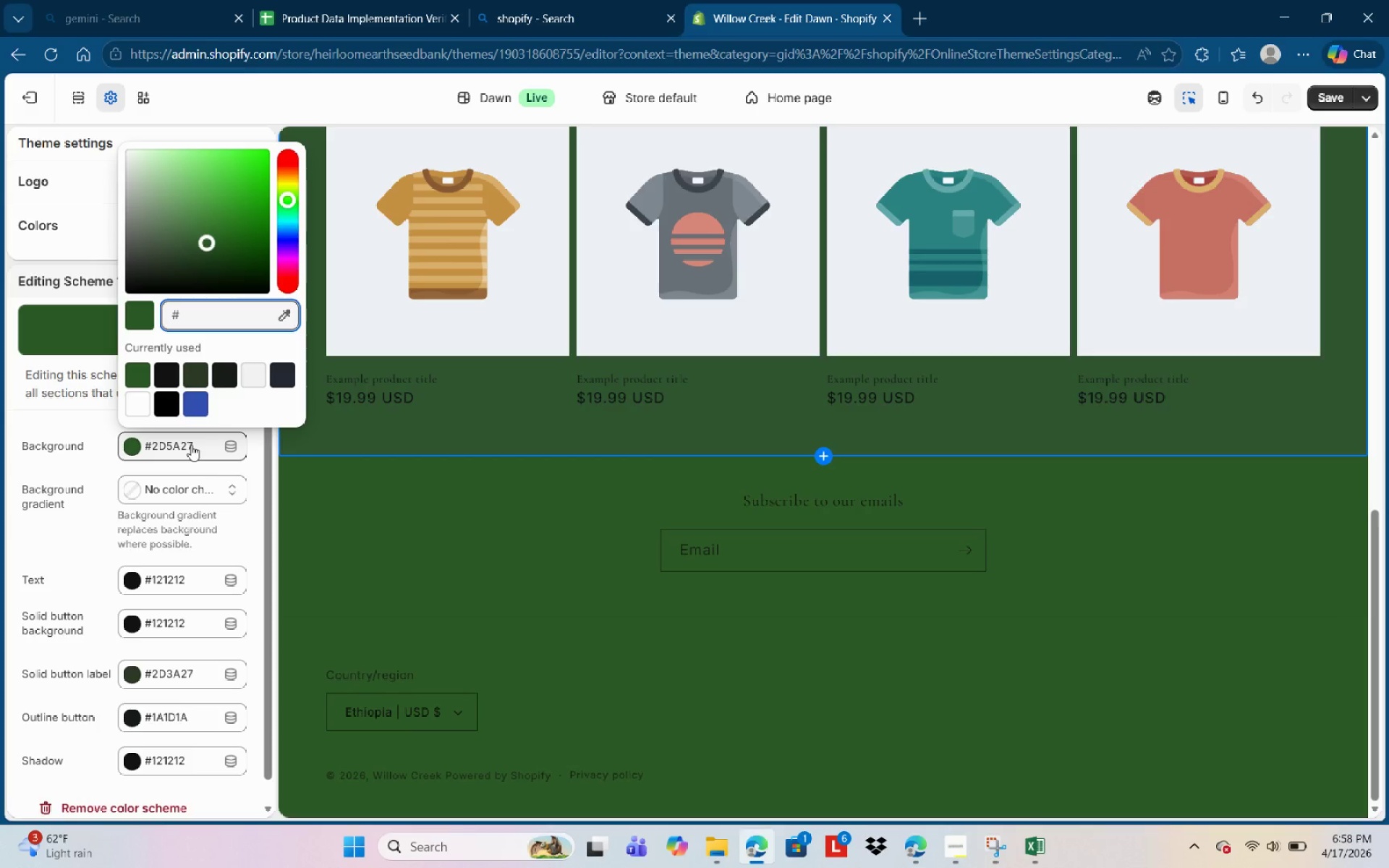 
key(F)
 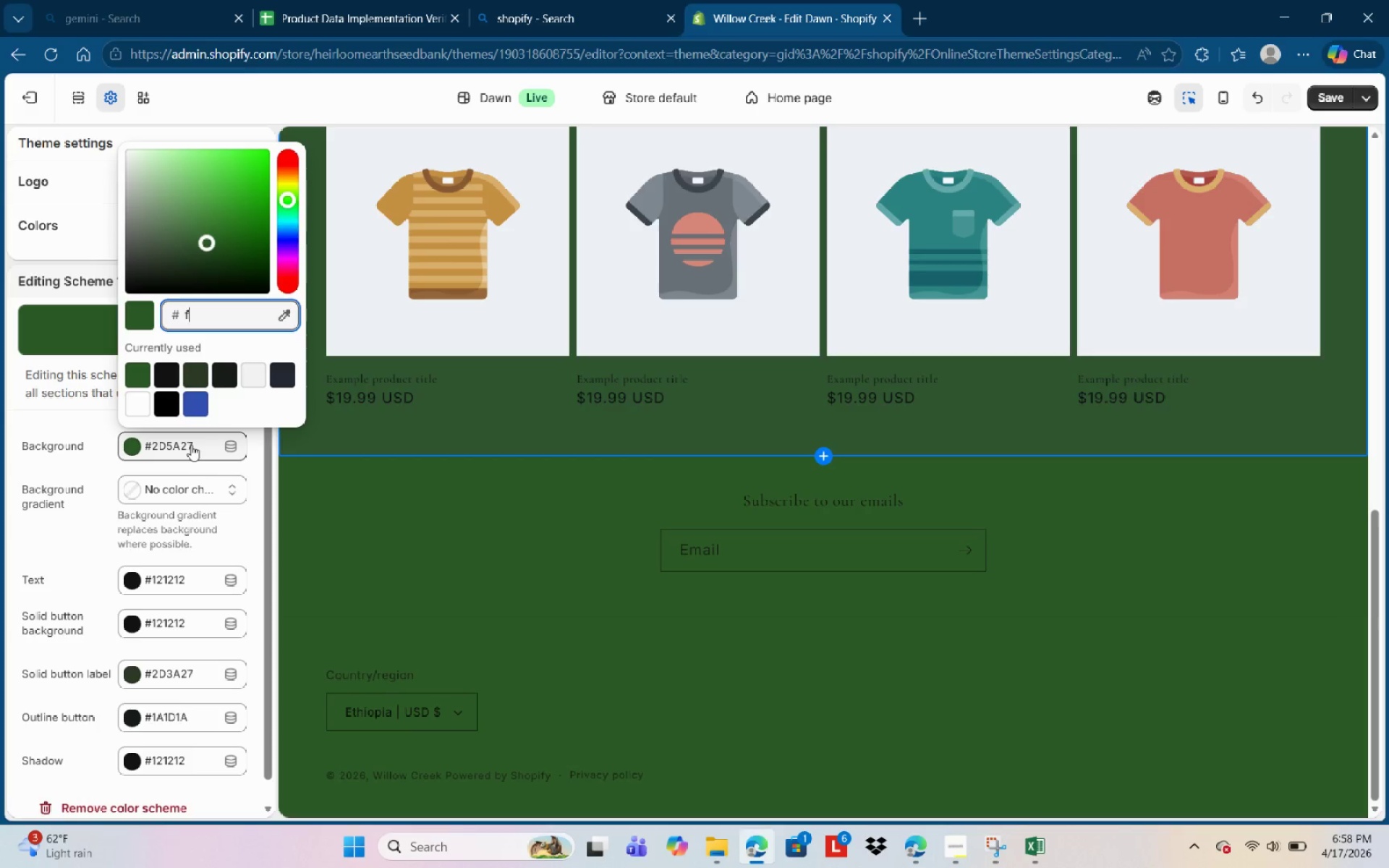 
key(Numpad5)
 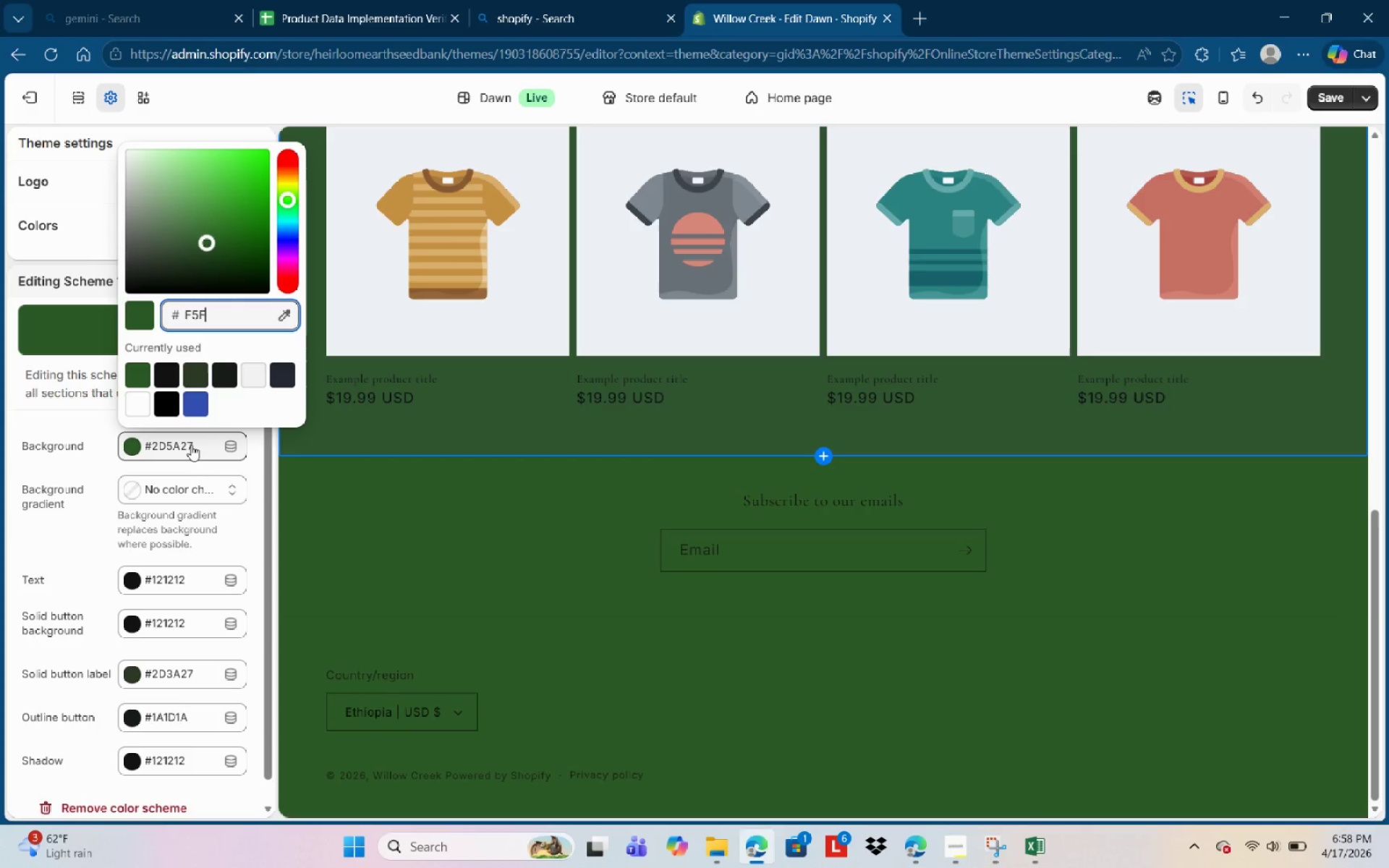 
key(F)
 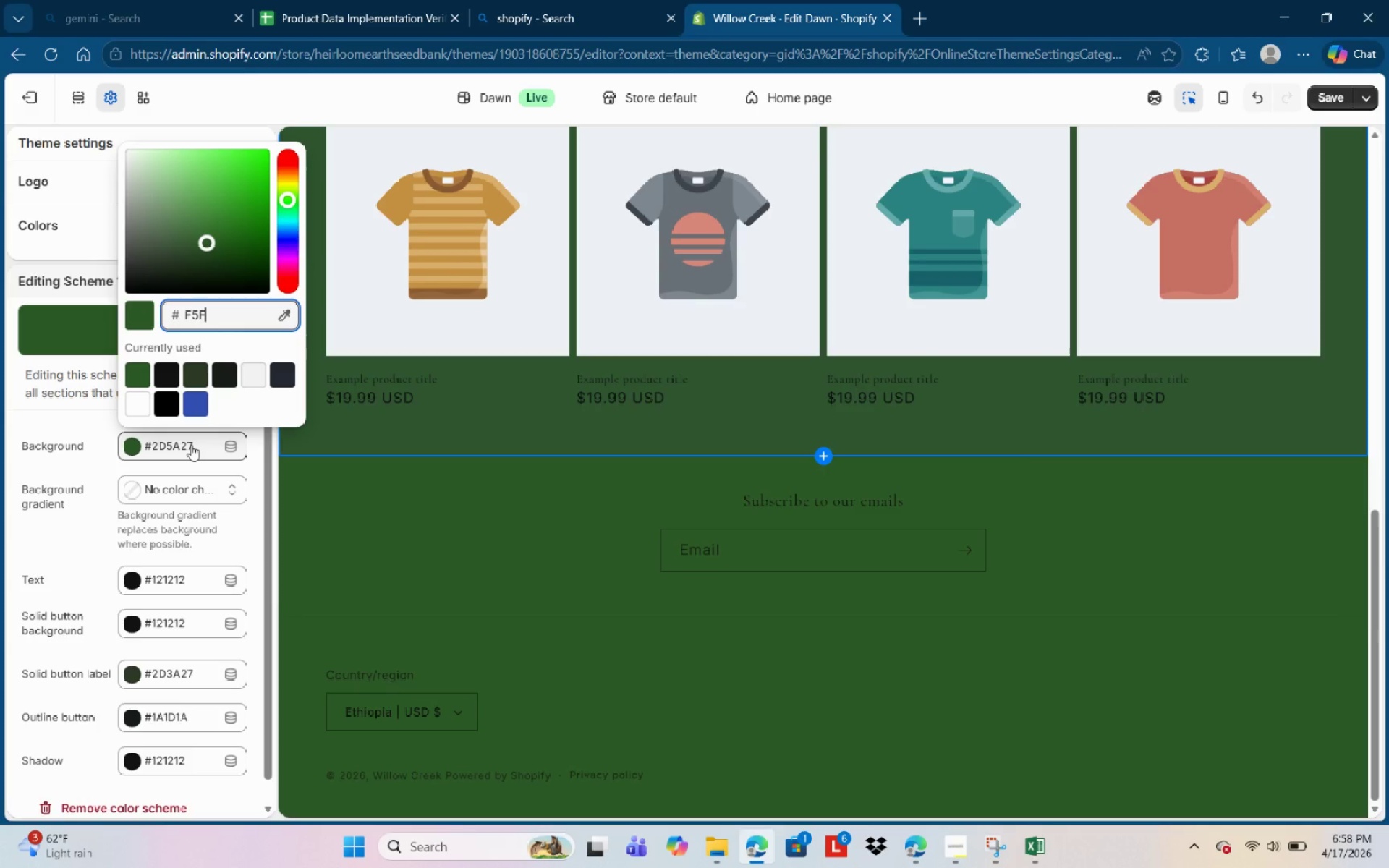 
wait(5.94)
 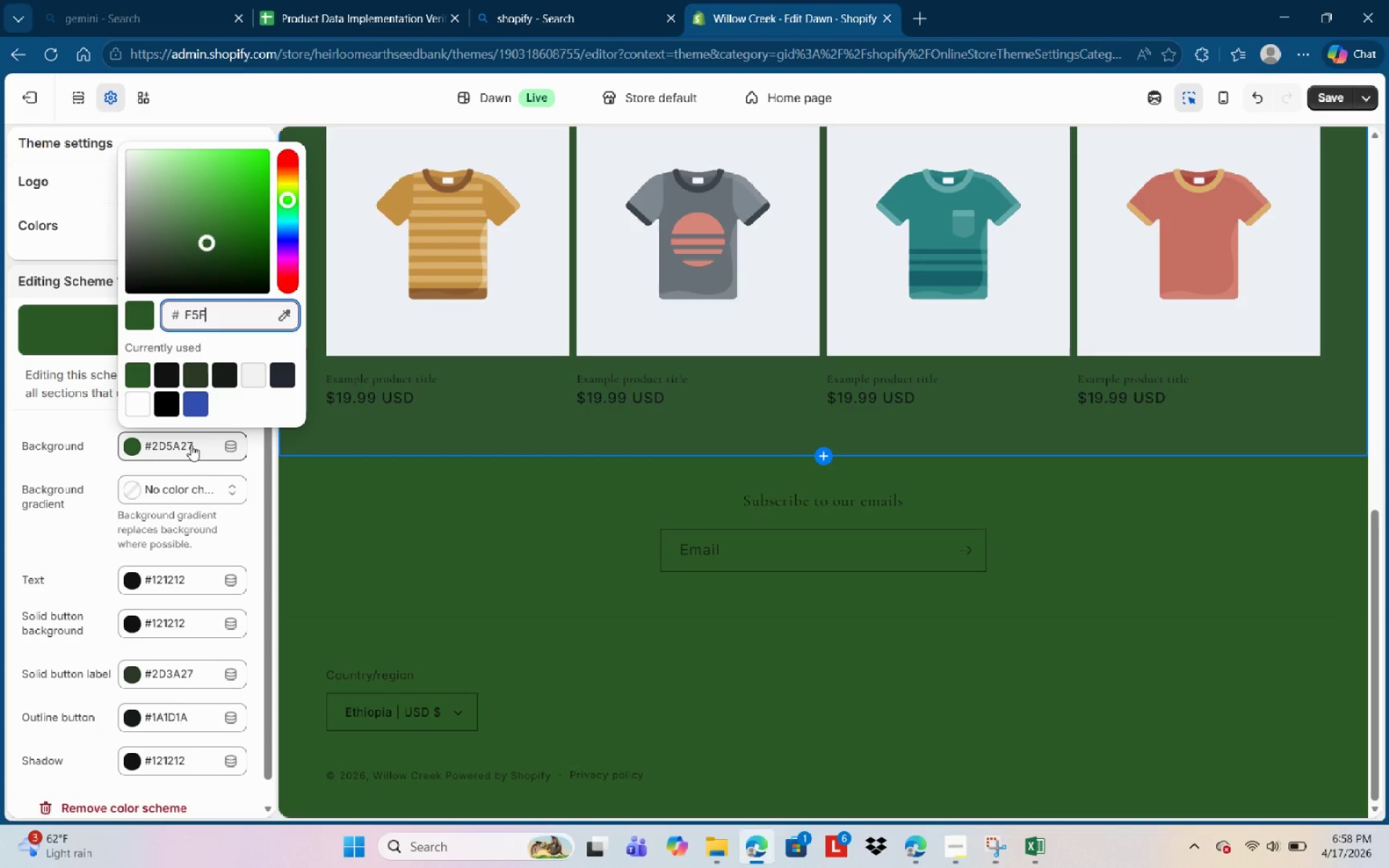 
type(5dc)
 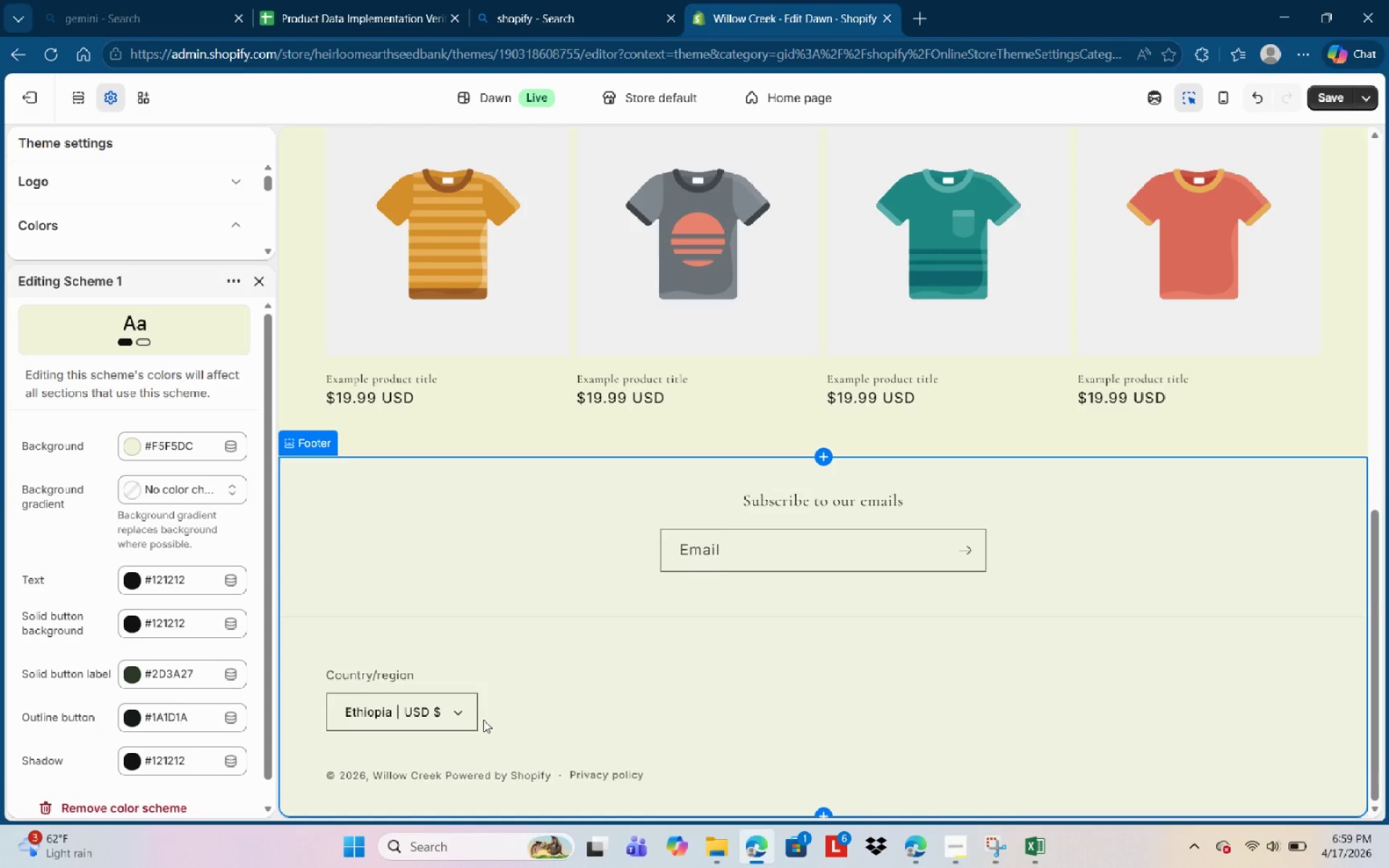 
wait(14.97)
 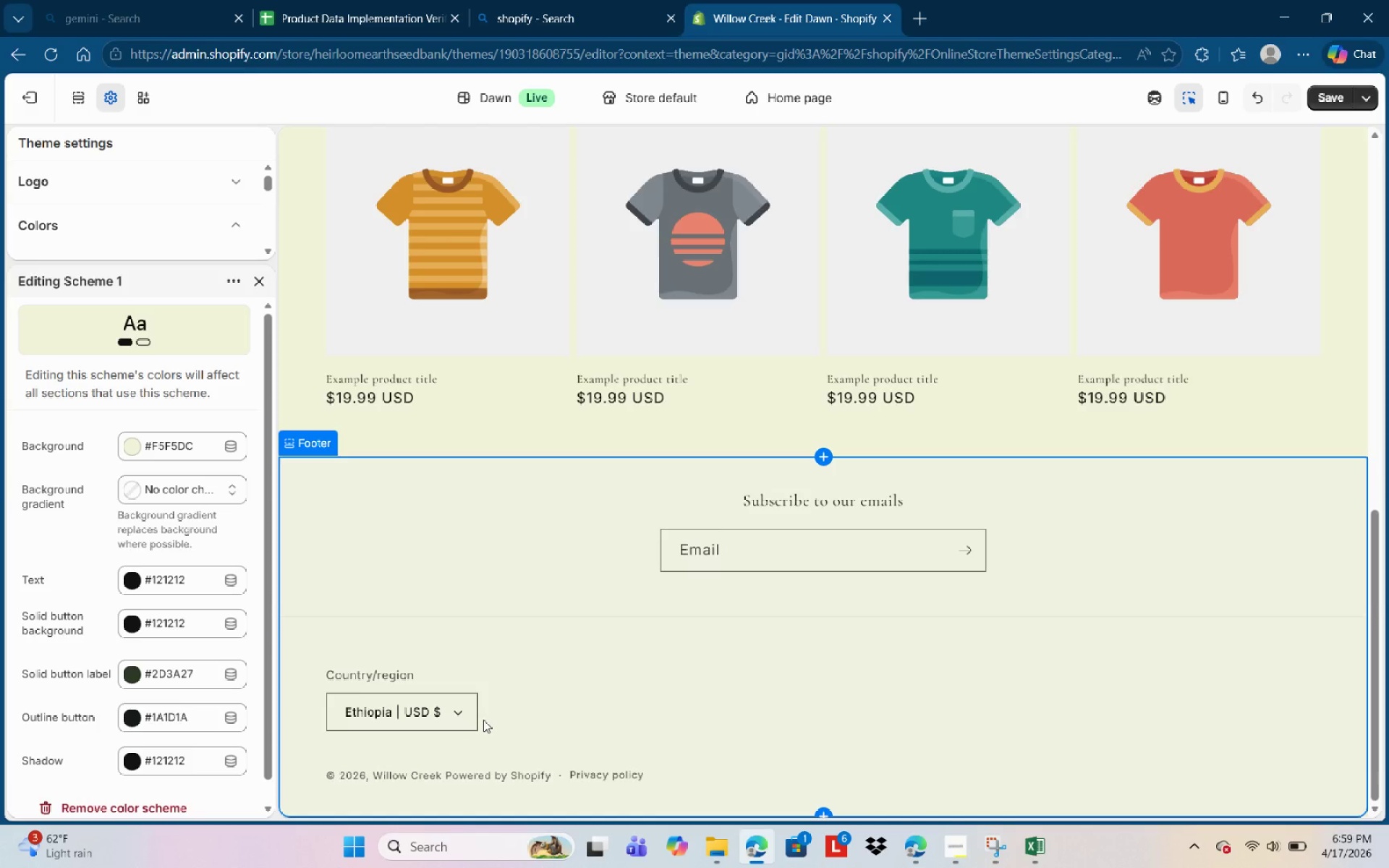 
left_click([201, 576])
 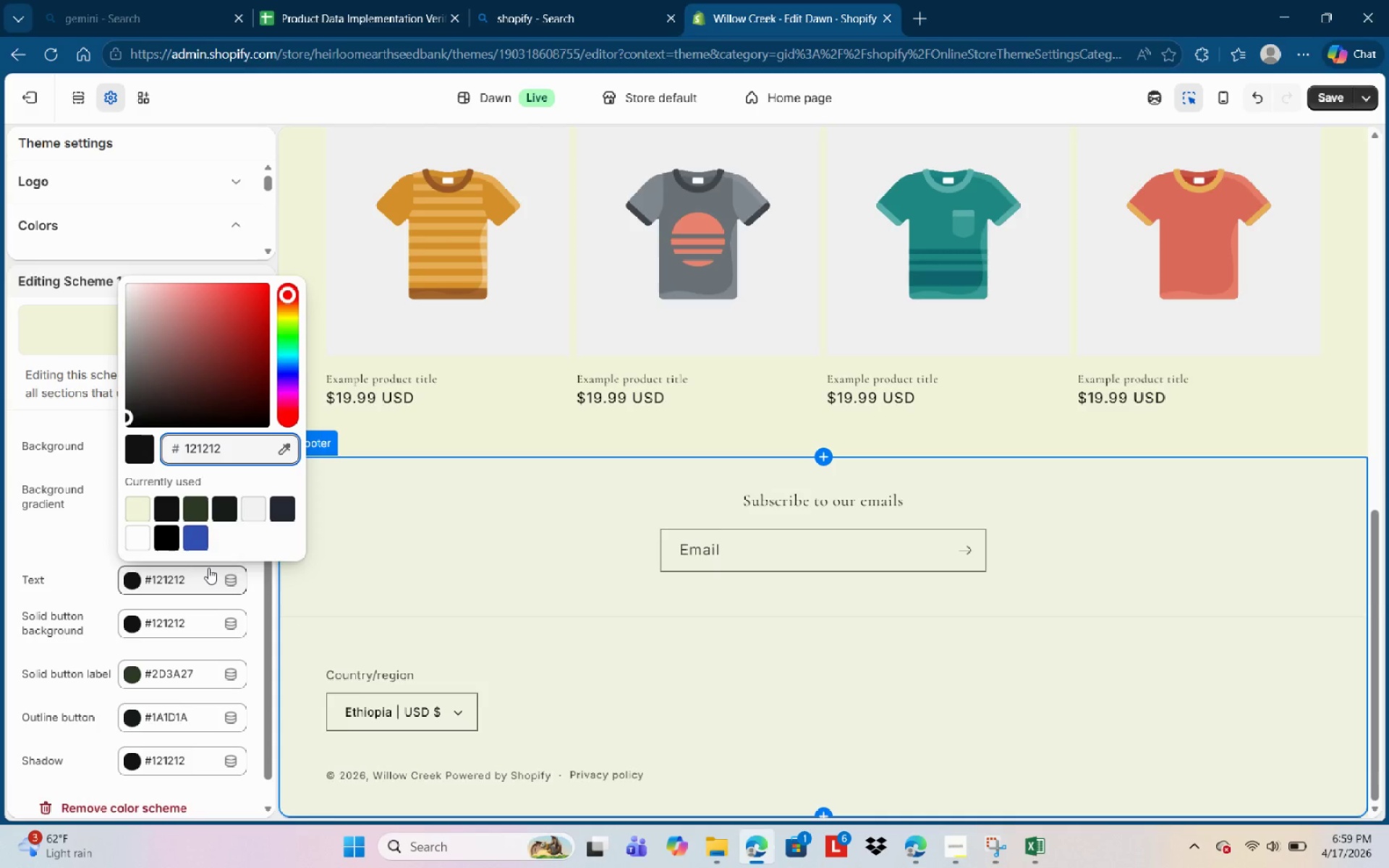 
key(Backspace)
 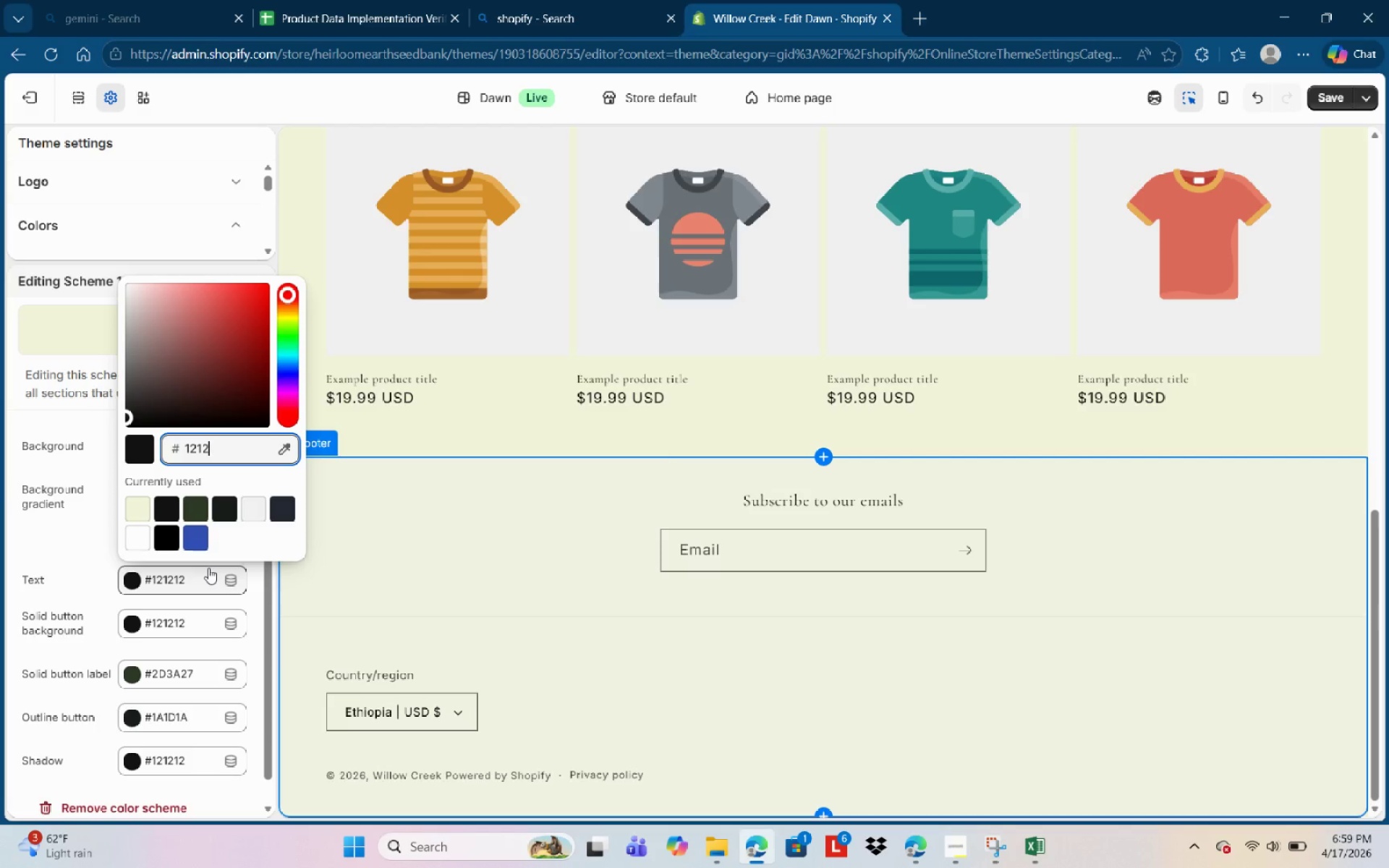 
key(Backspace)
 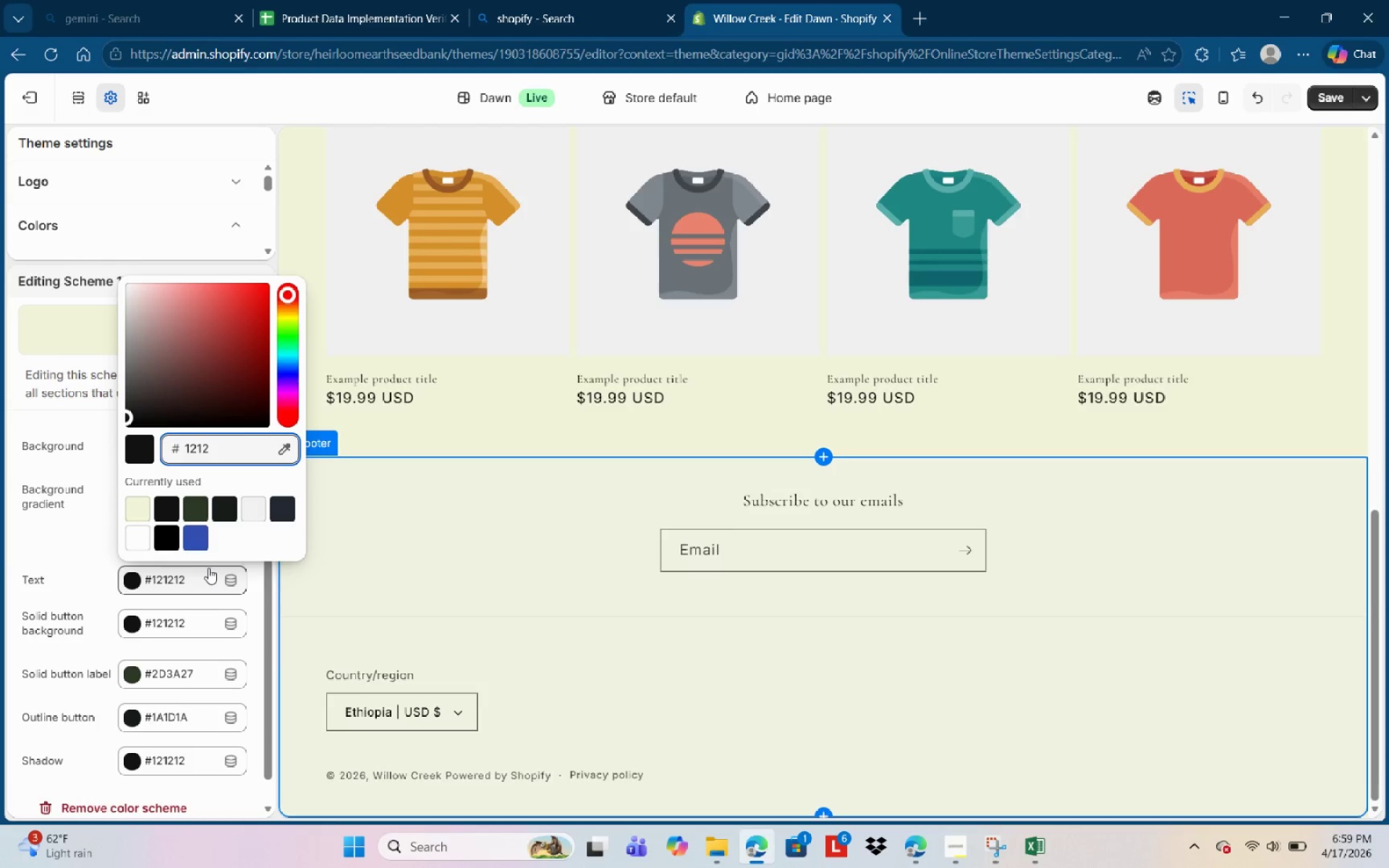 
key(Backspace)
 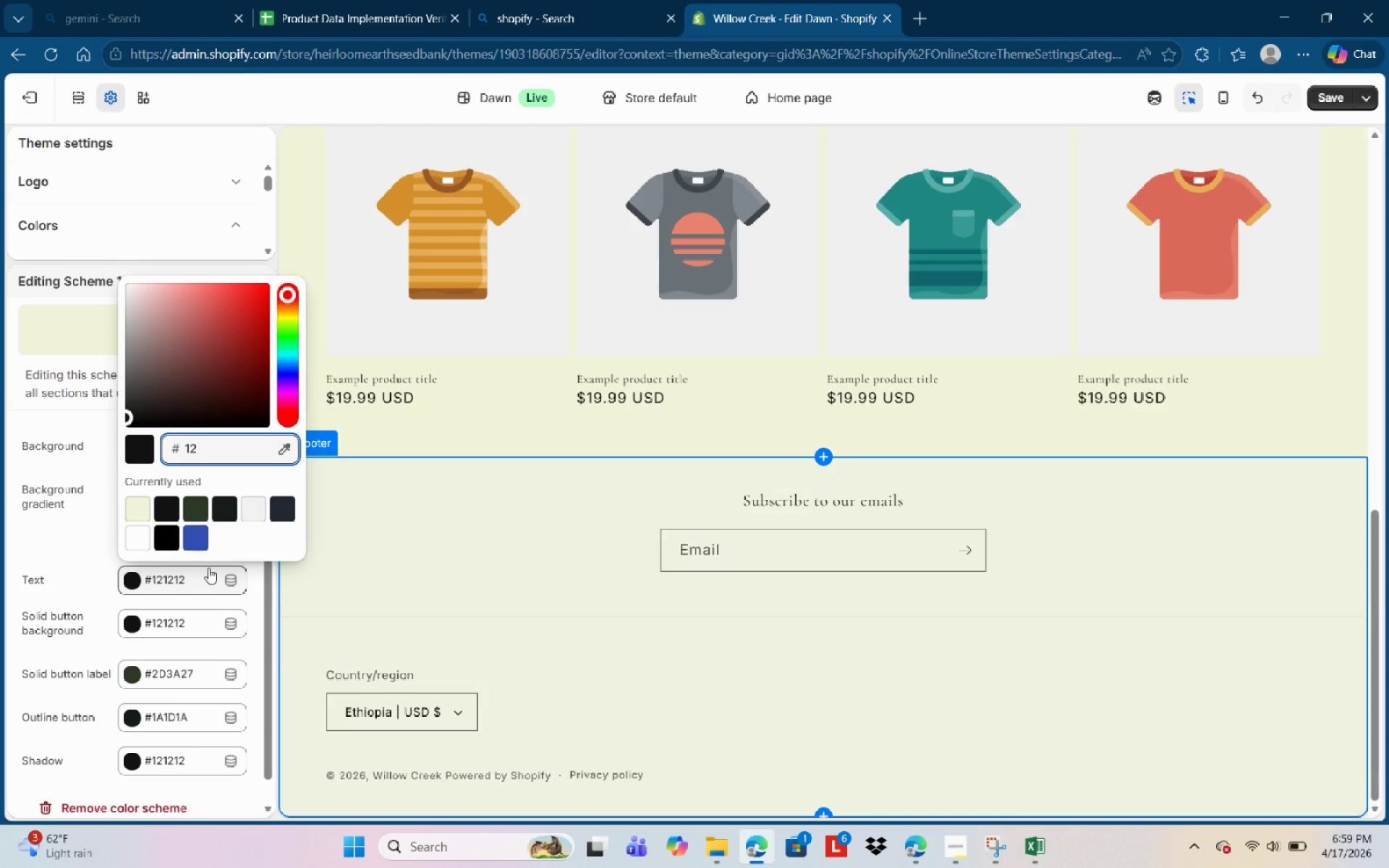 
key(Backspace)
 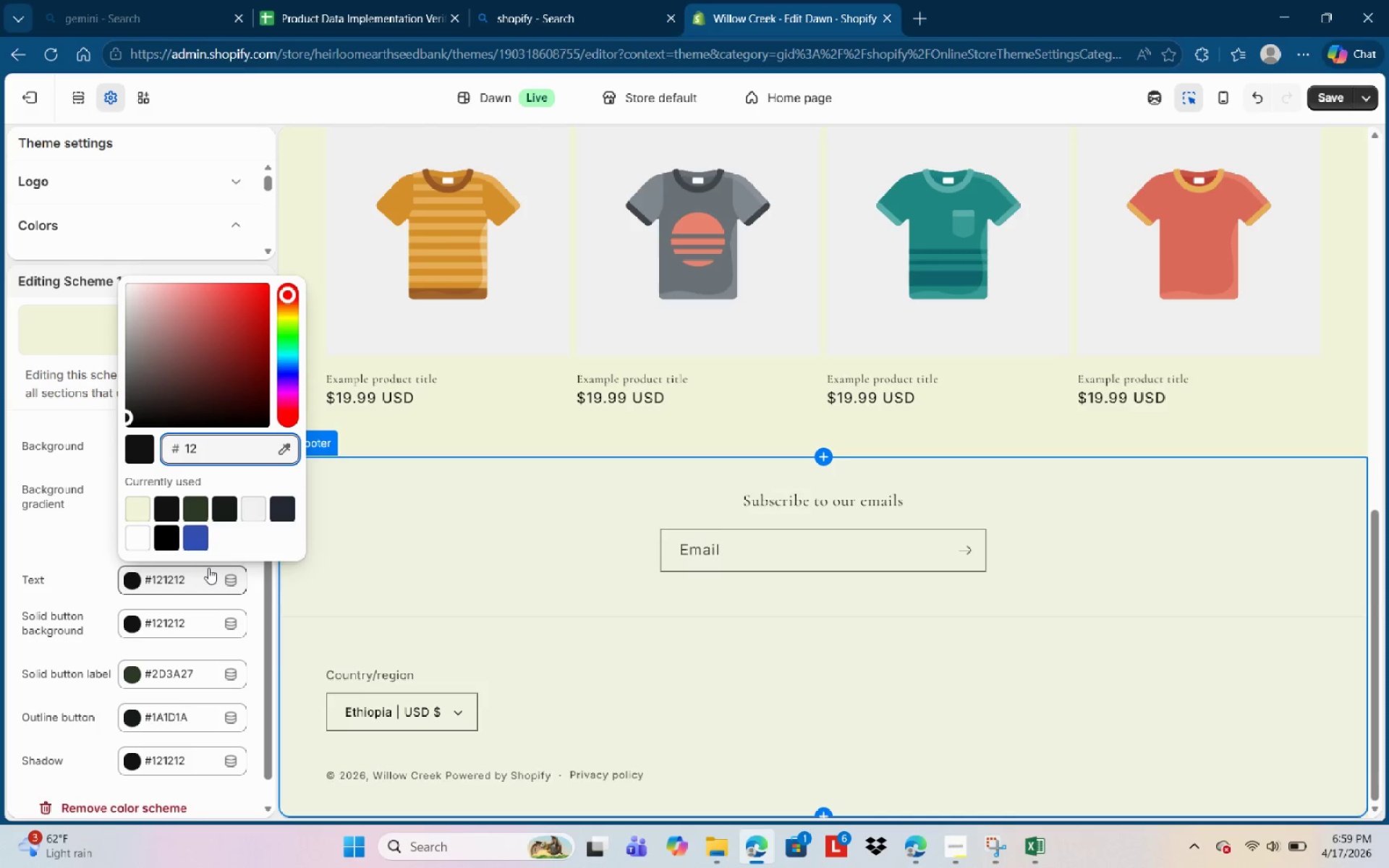 
key(Backspace)
 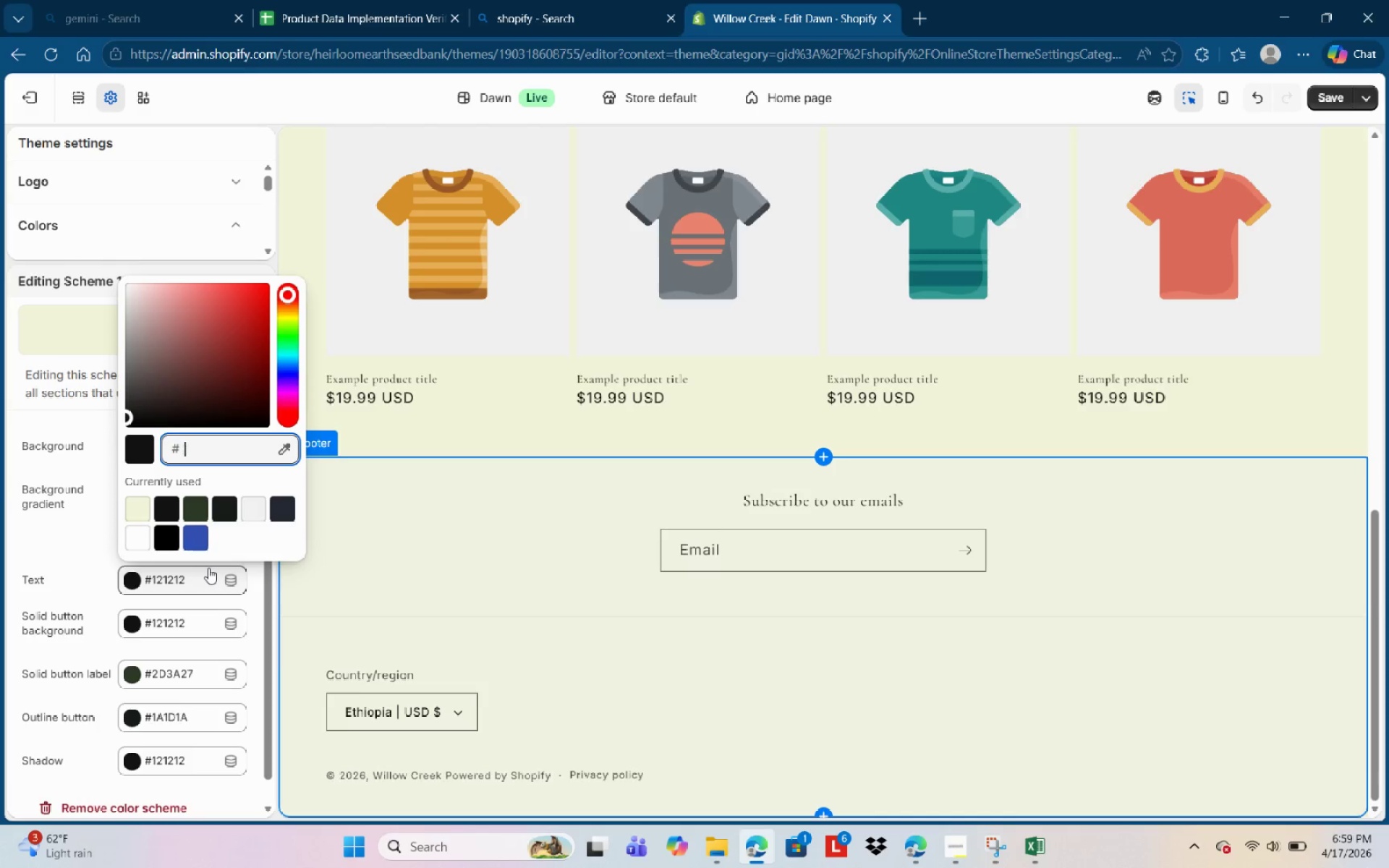 
key(Backspace)
 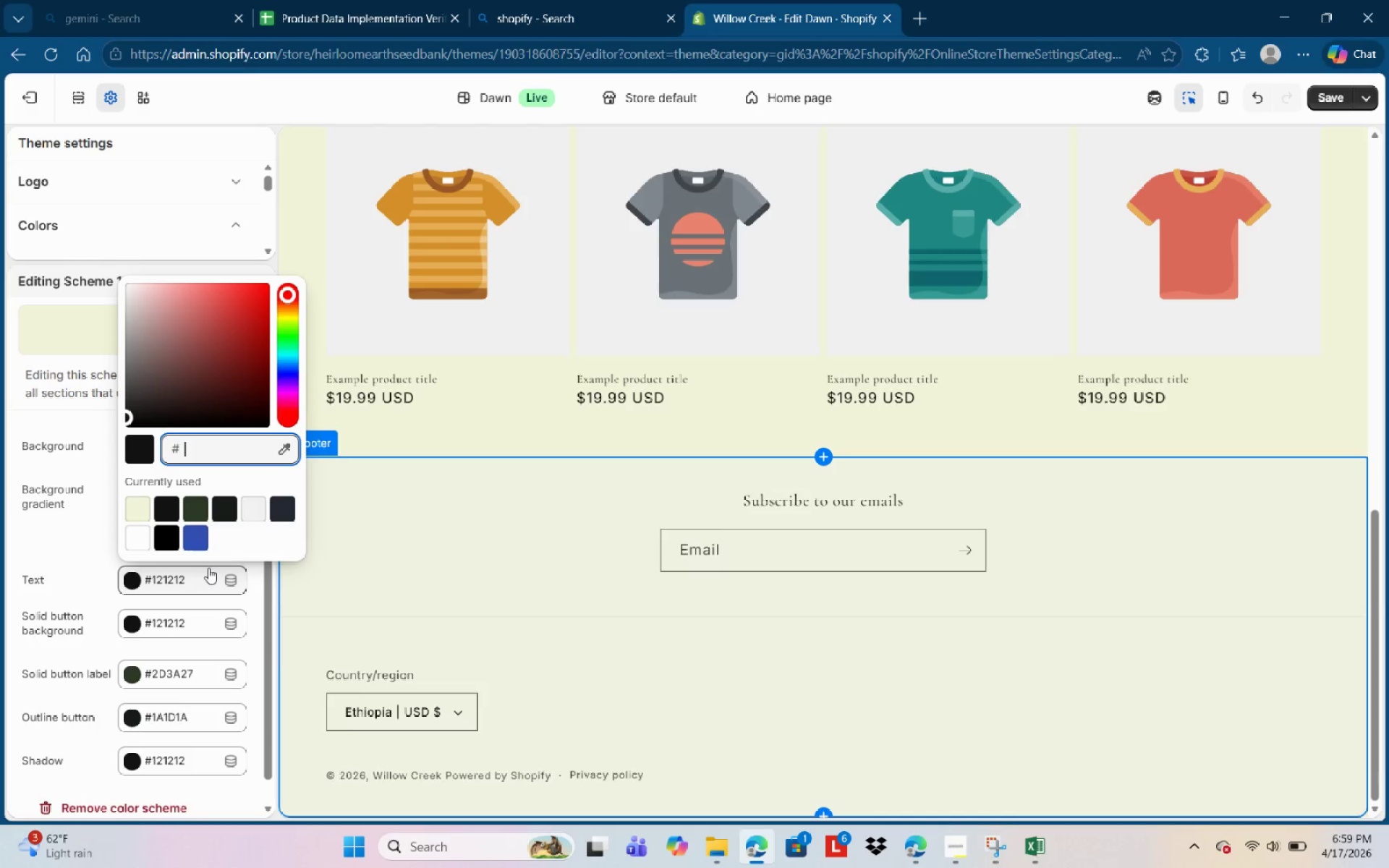 
key(Backspace)
 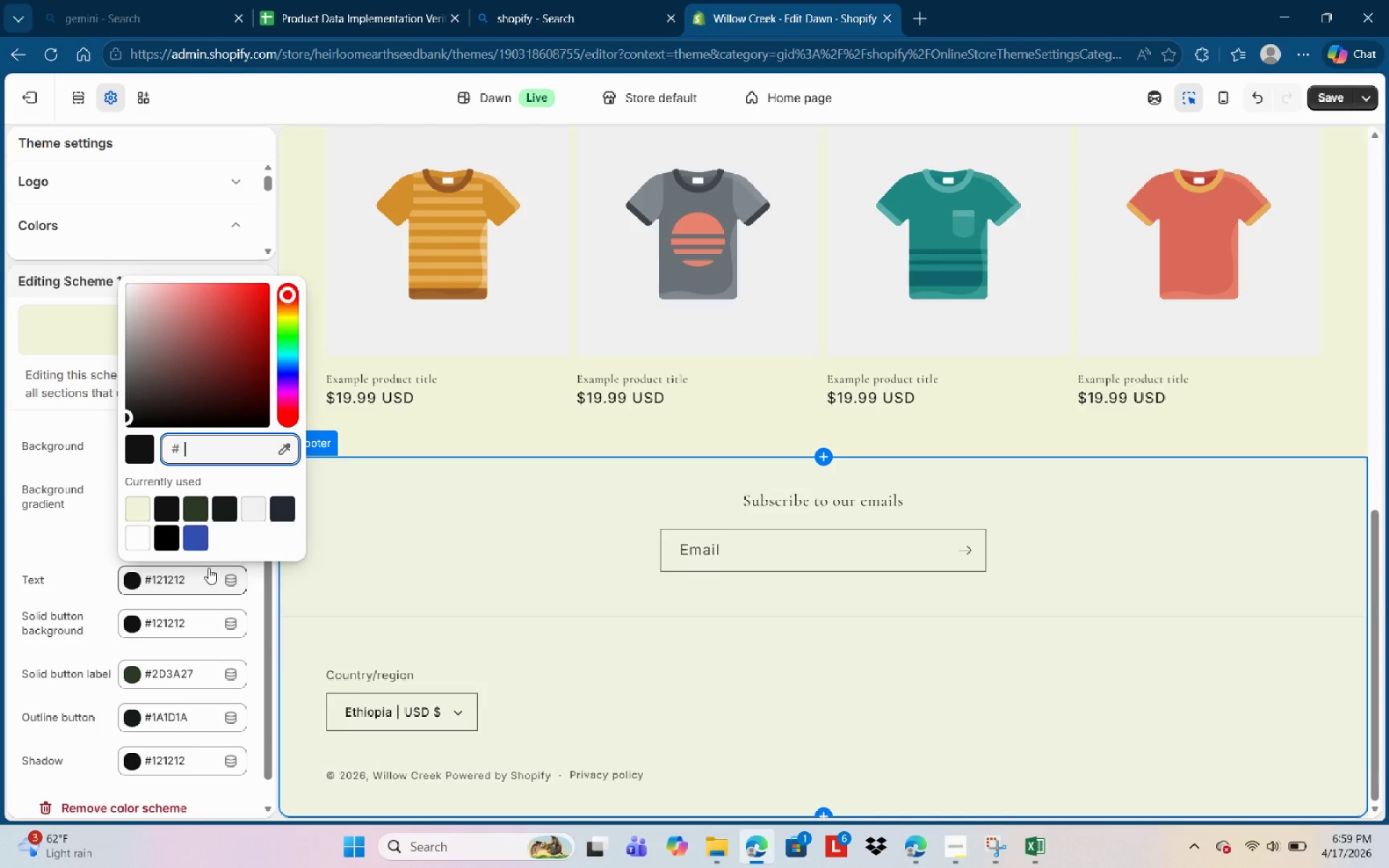 
key(Backspace)
 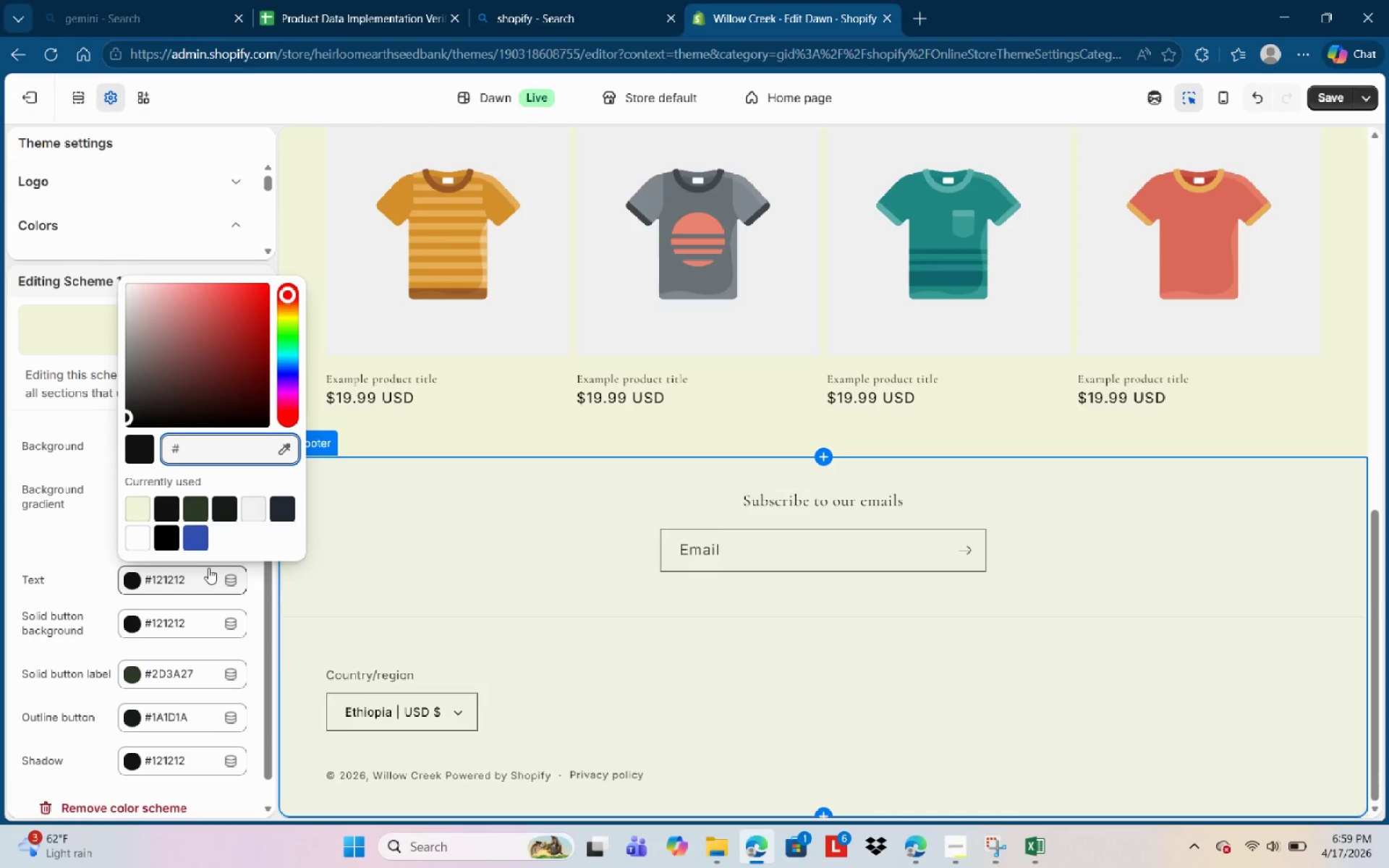 
key(Backspace)
 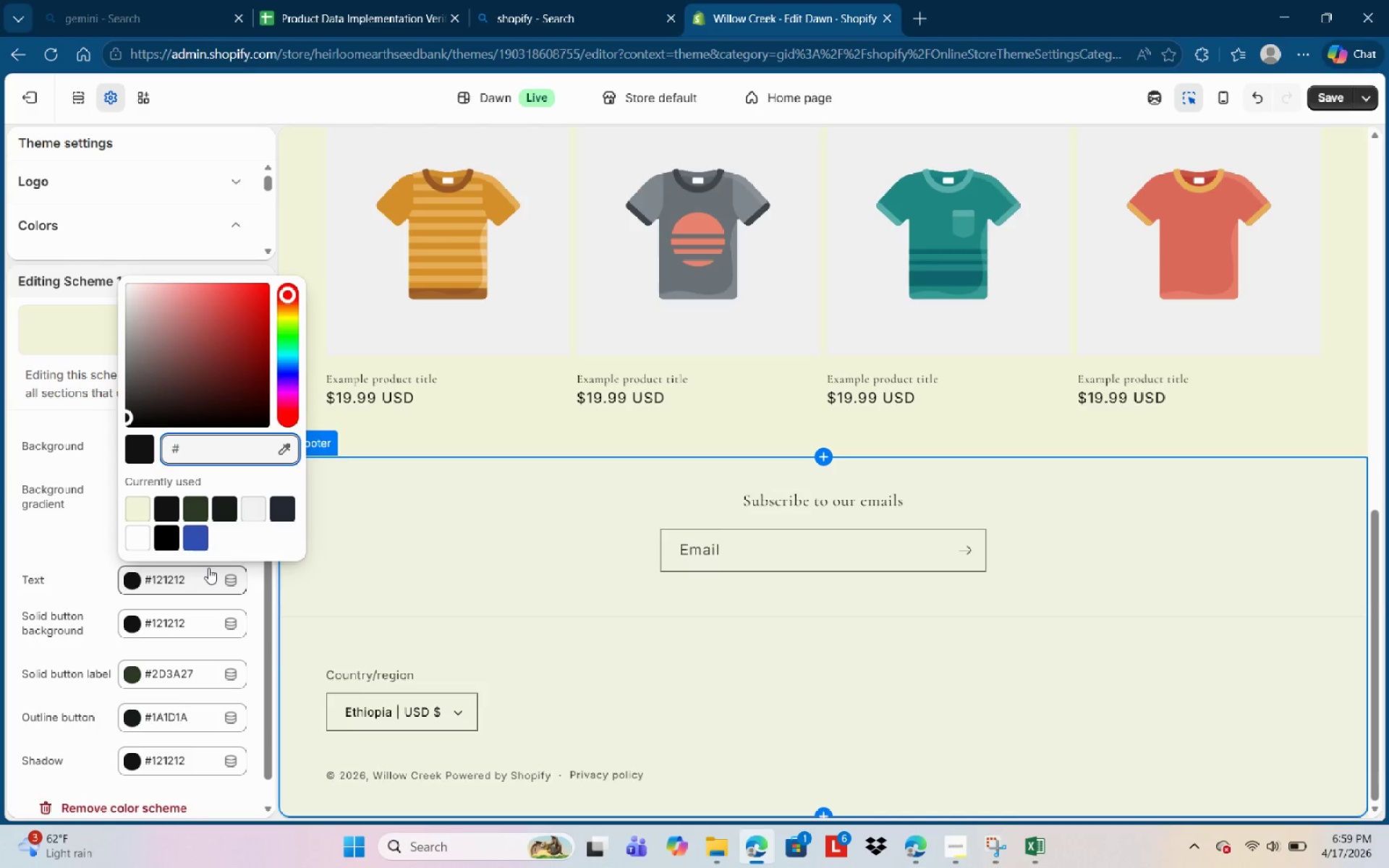 
key(Backspace)
 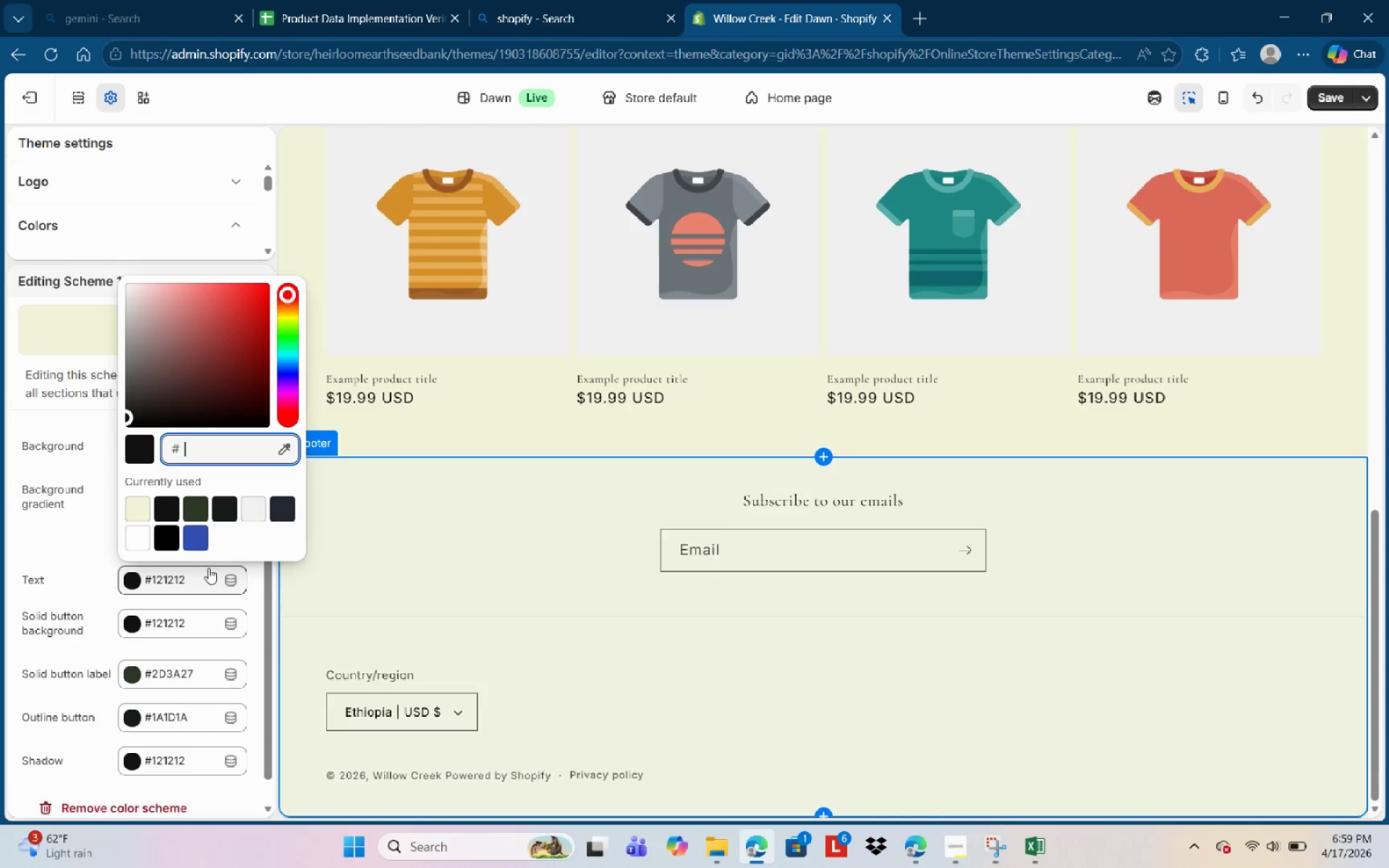 
key(Numpad4)
 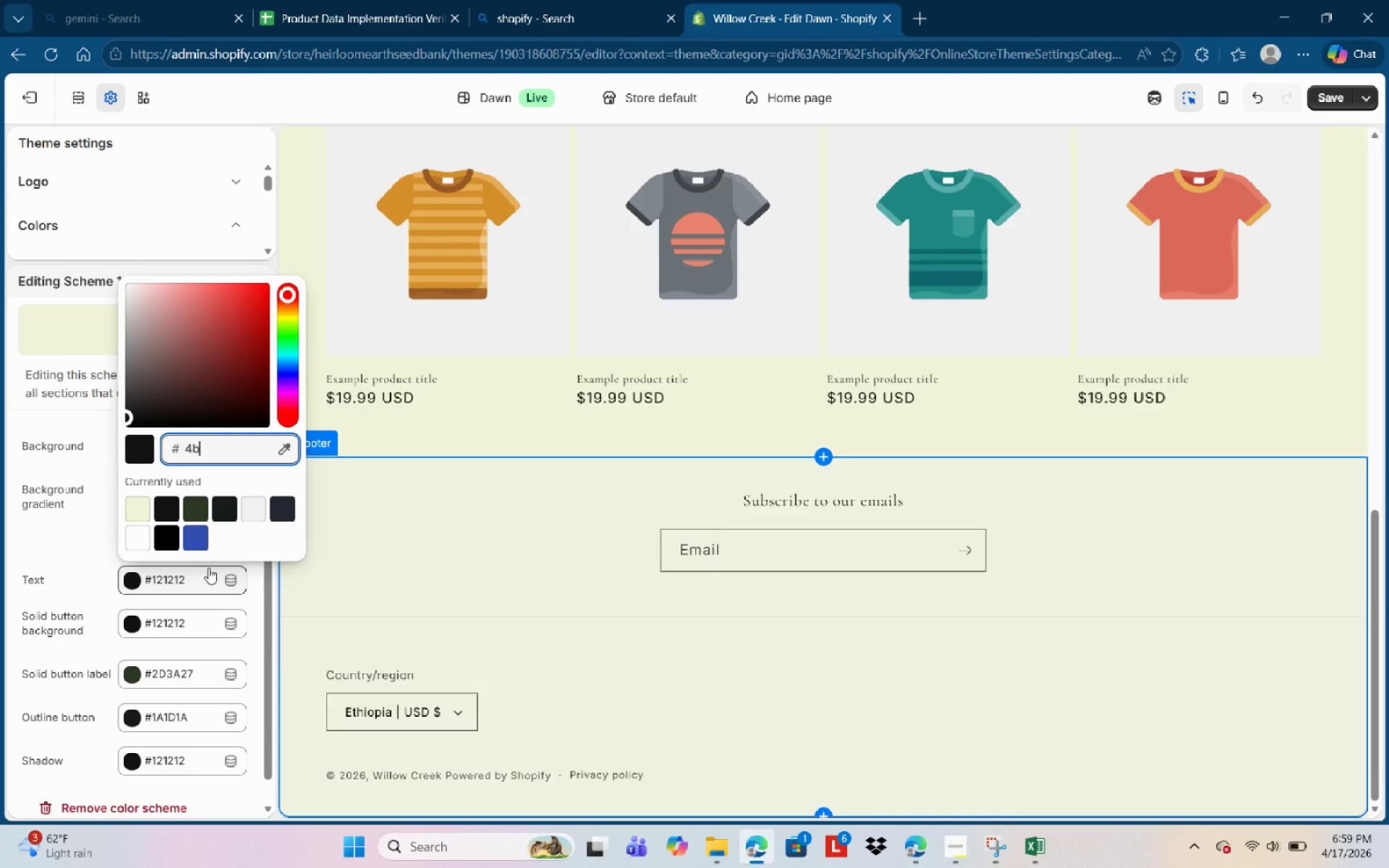 
key(B)
 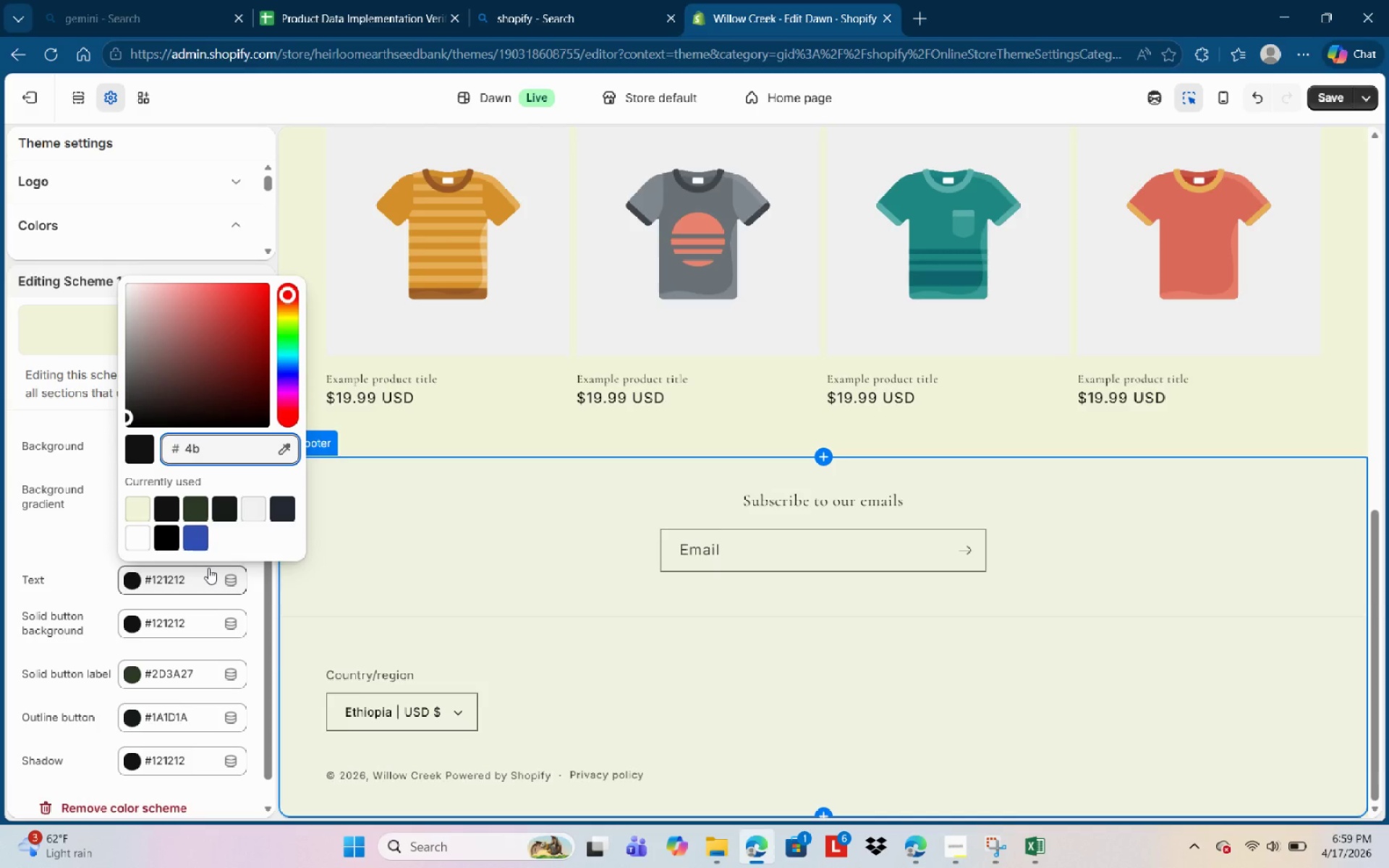 
key(Numpad3)
 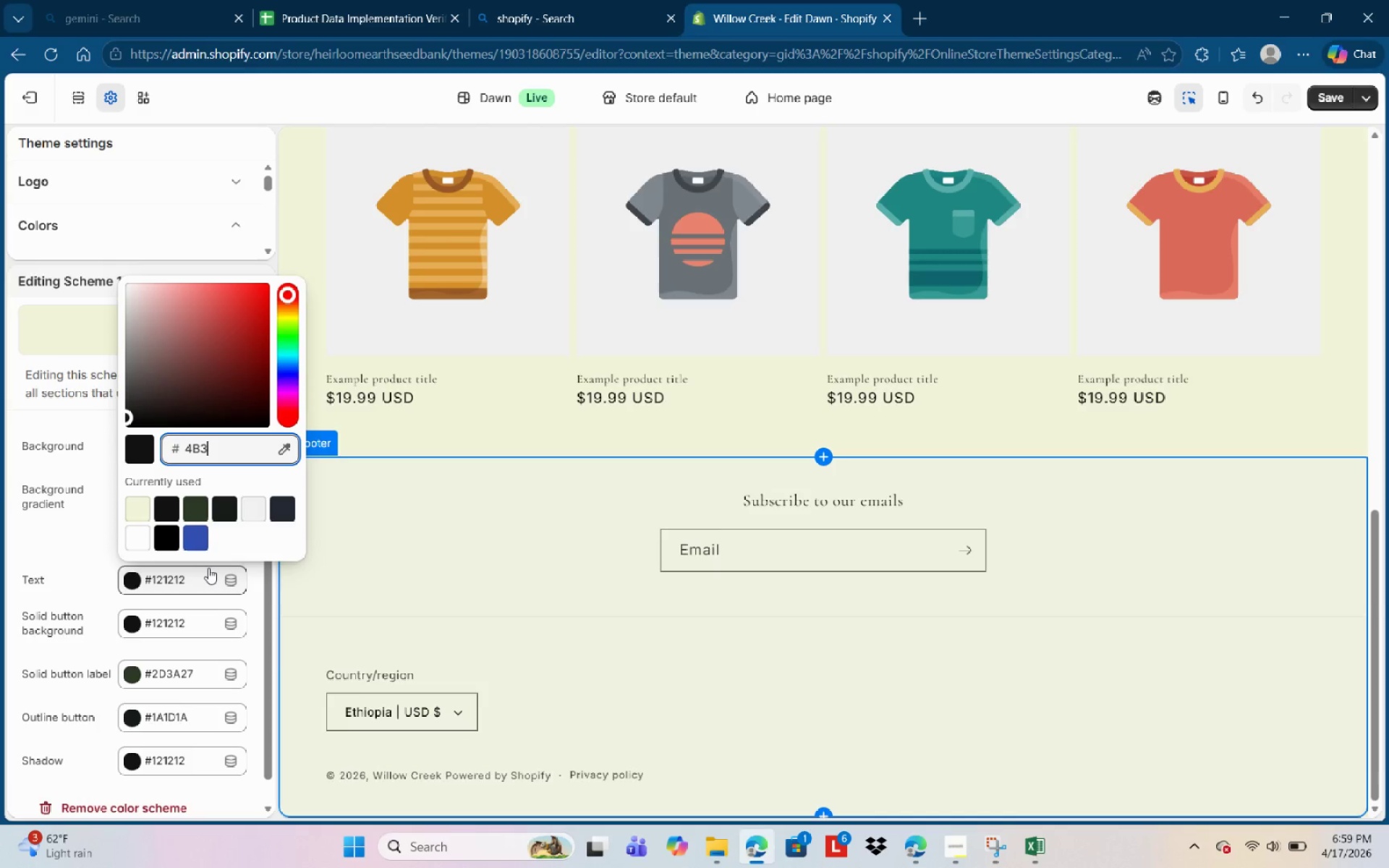 
key(Numpad6)
 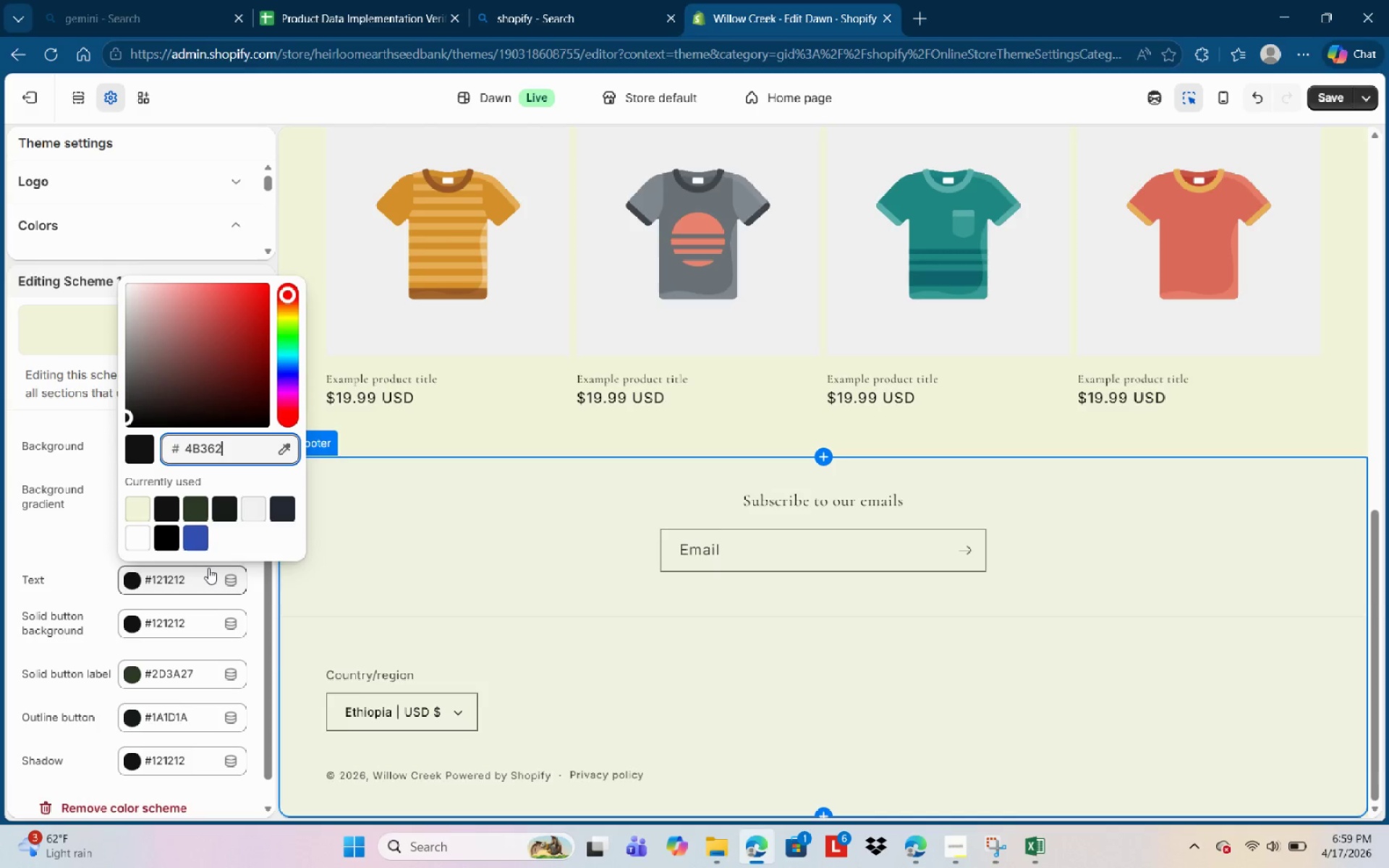 
key(Numpad2)
 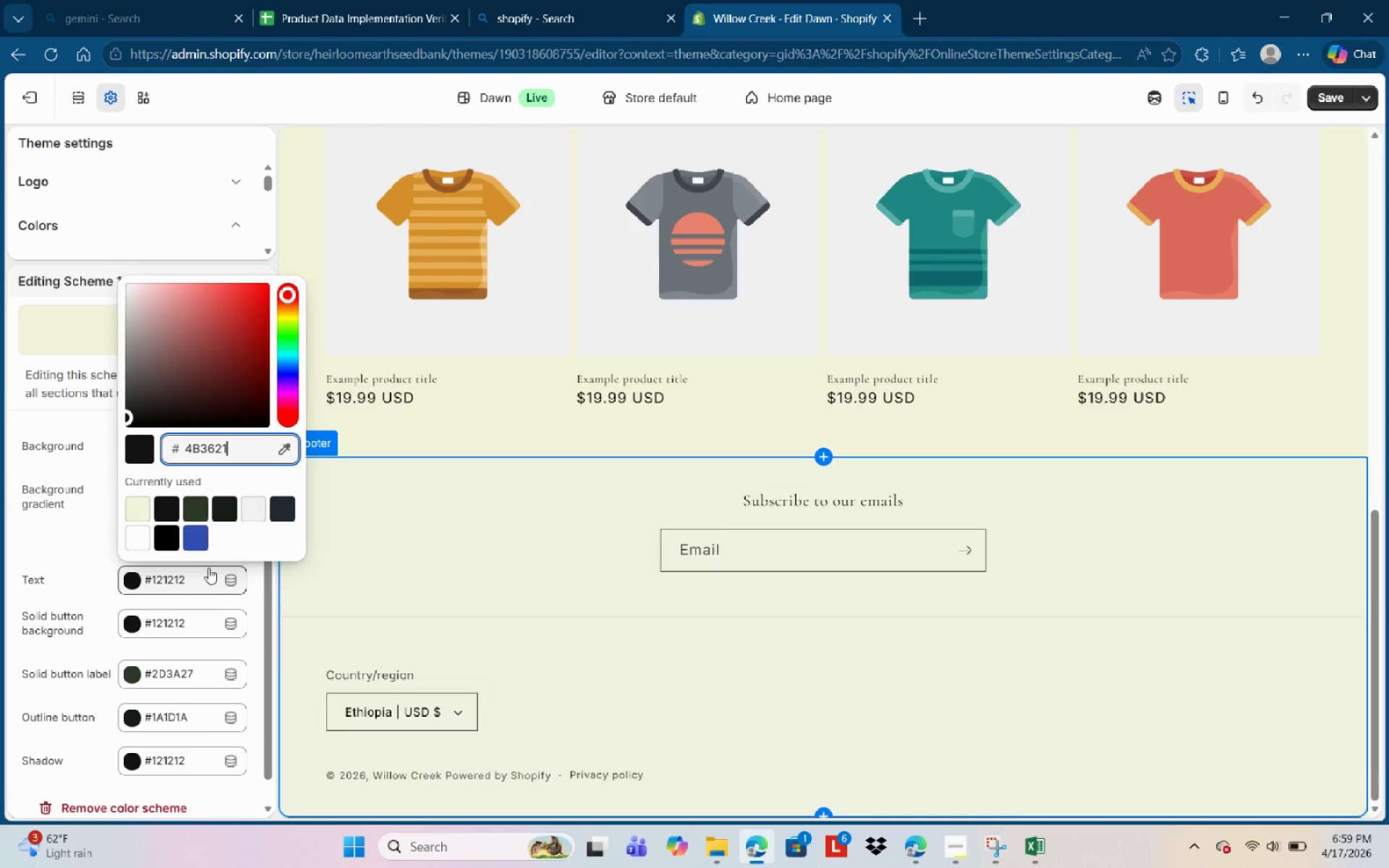 
key(Numpad1)
 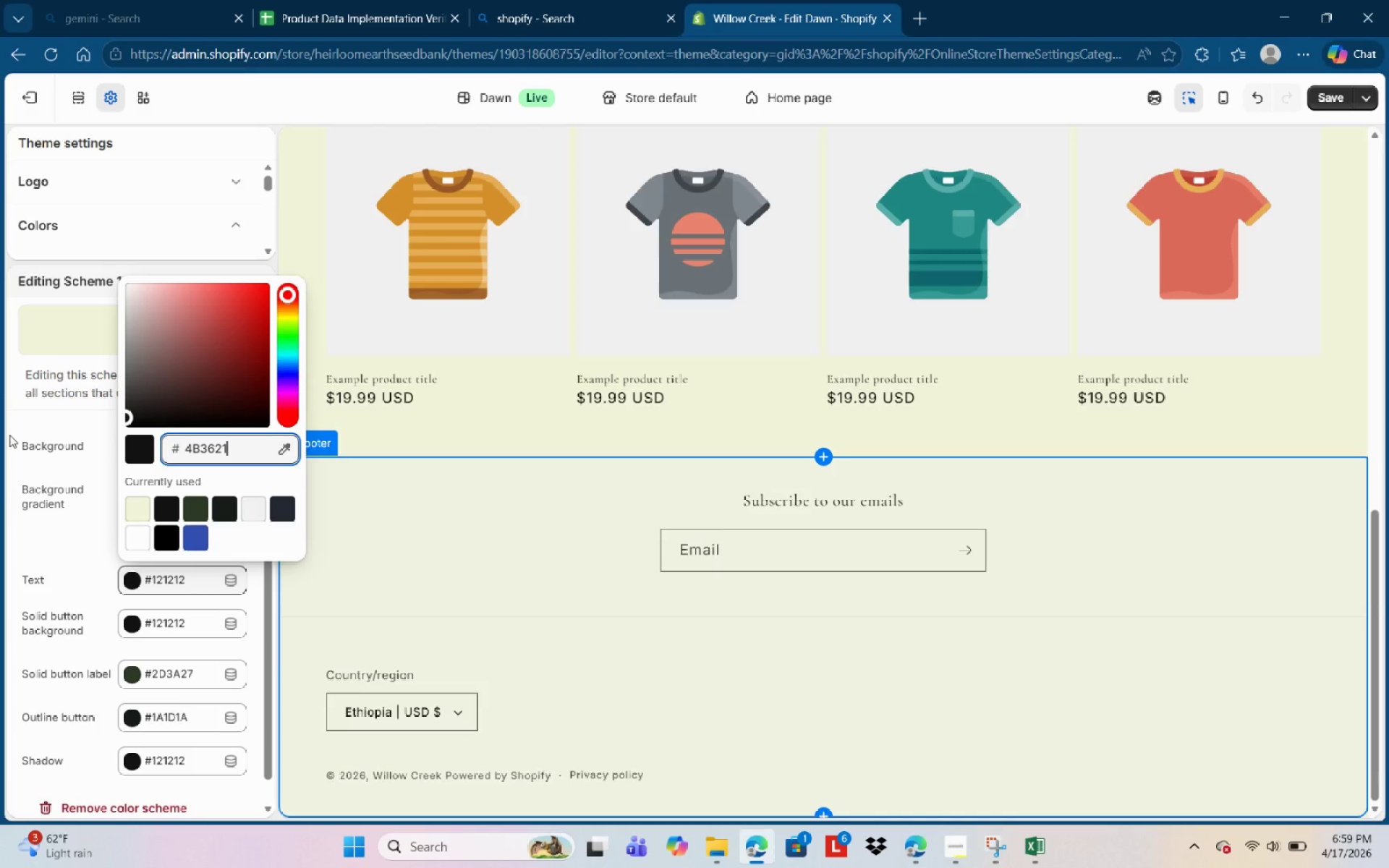 
left_click([33, 463])
 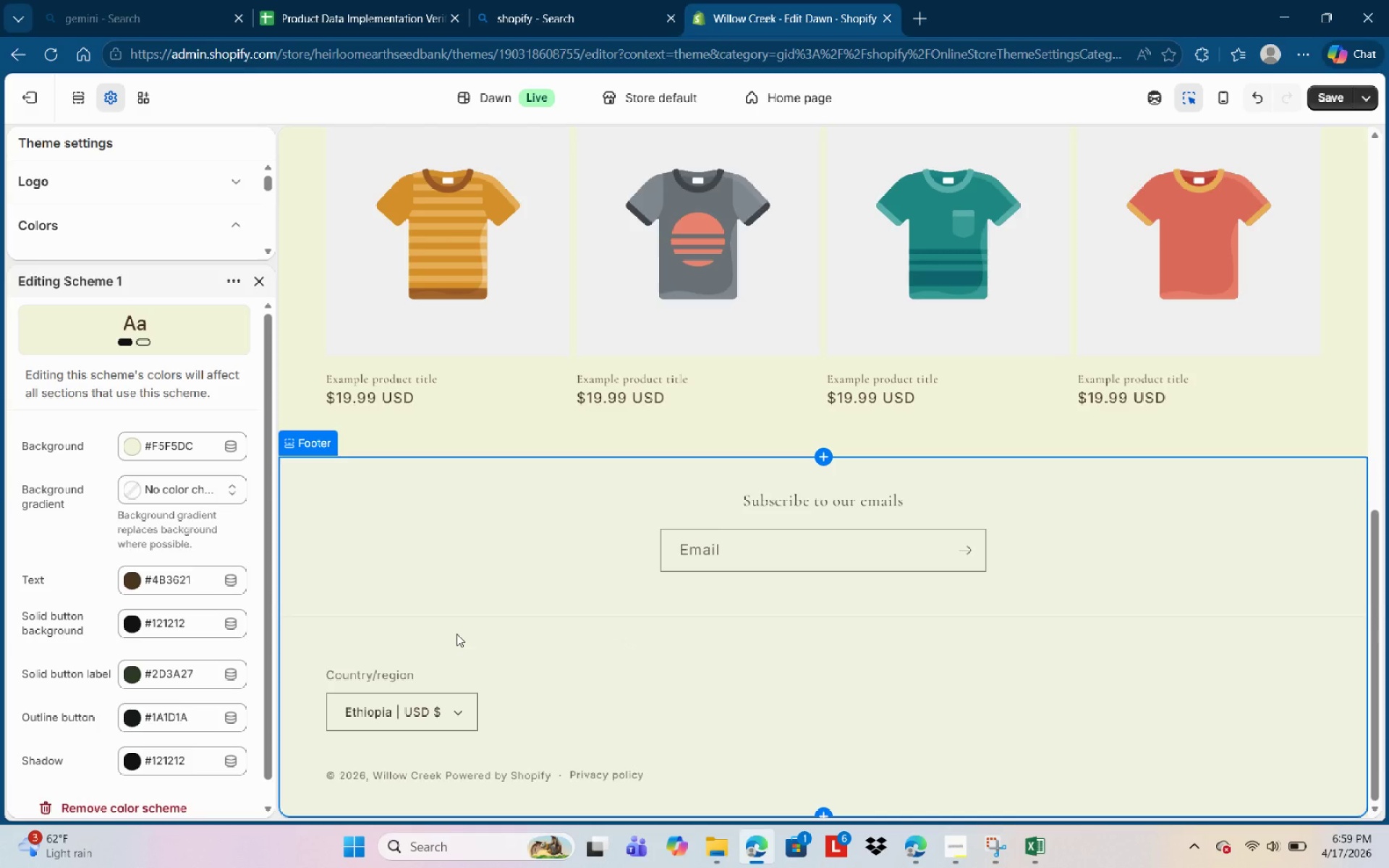 
wait(11.03)
 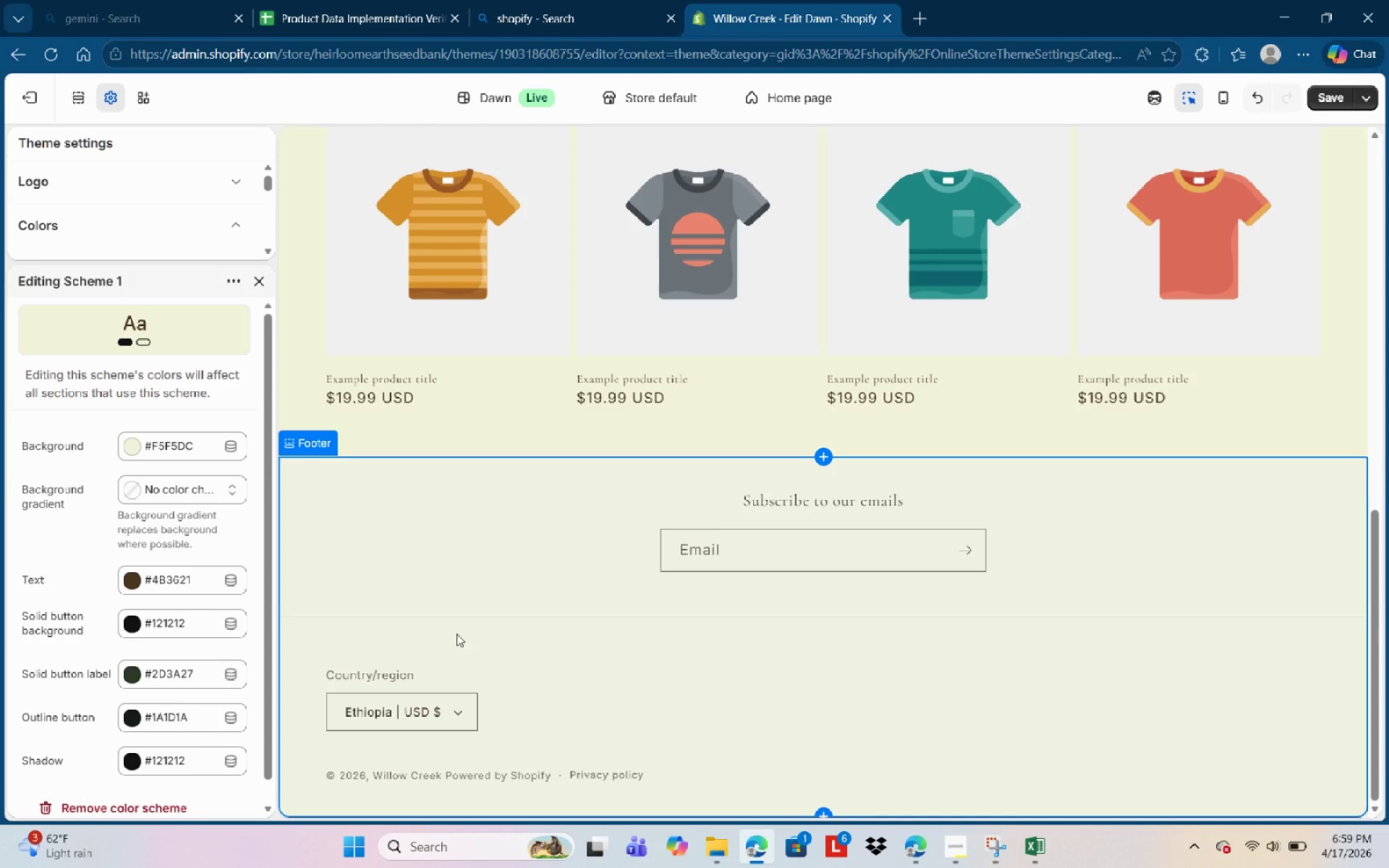 
left_click([183, 670])
 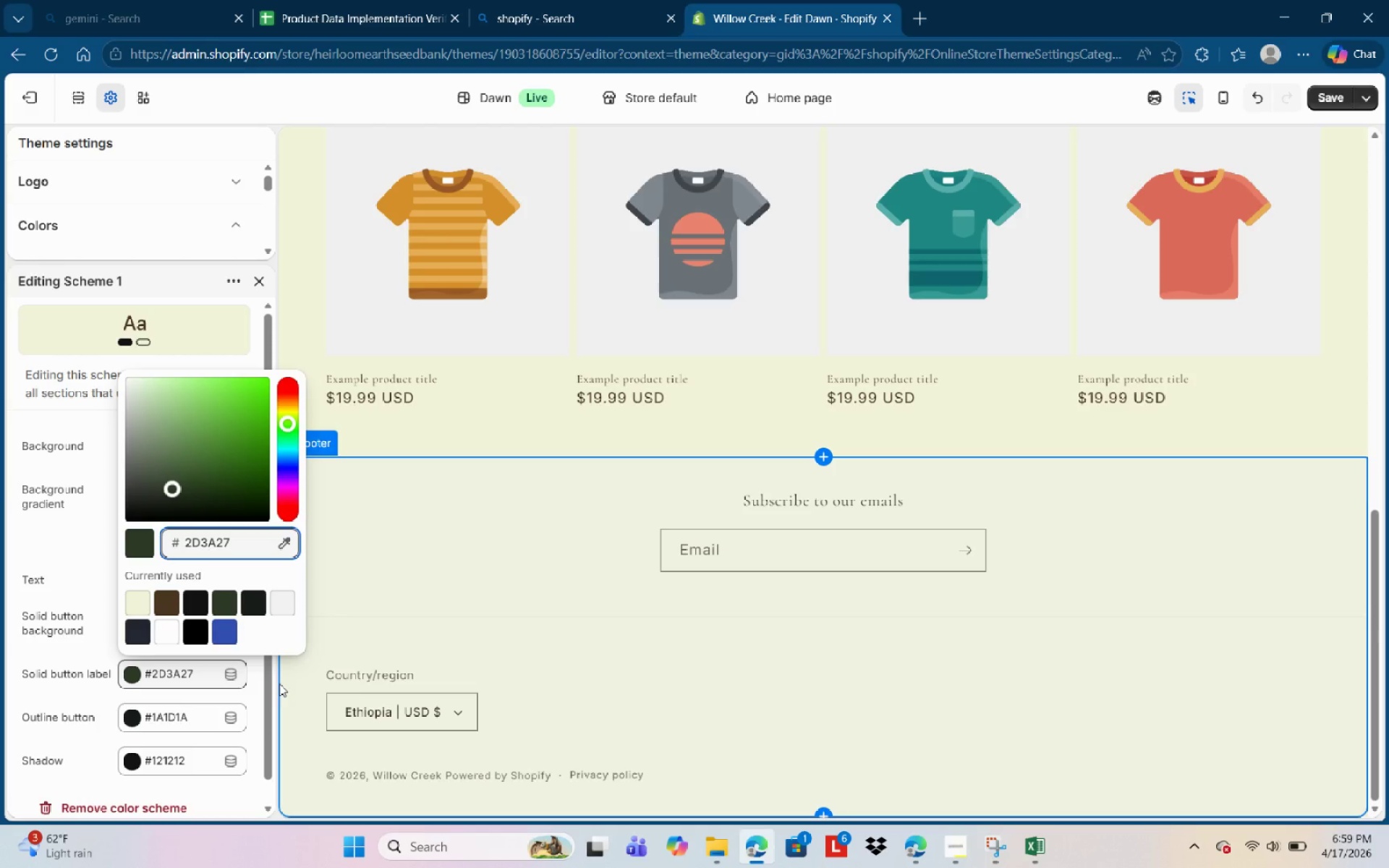 
left_click([425, 590])
 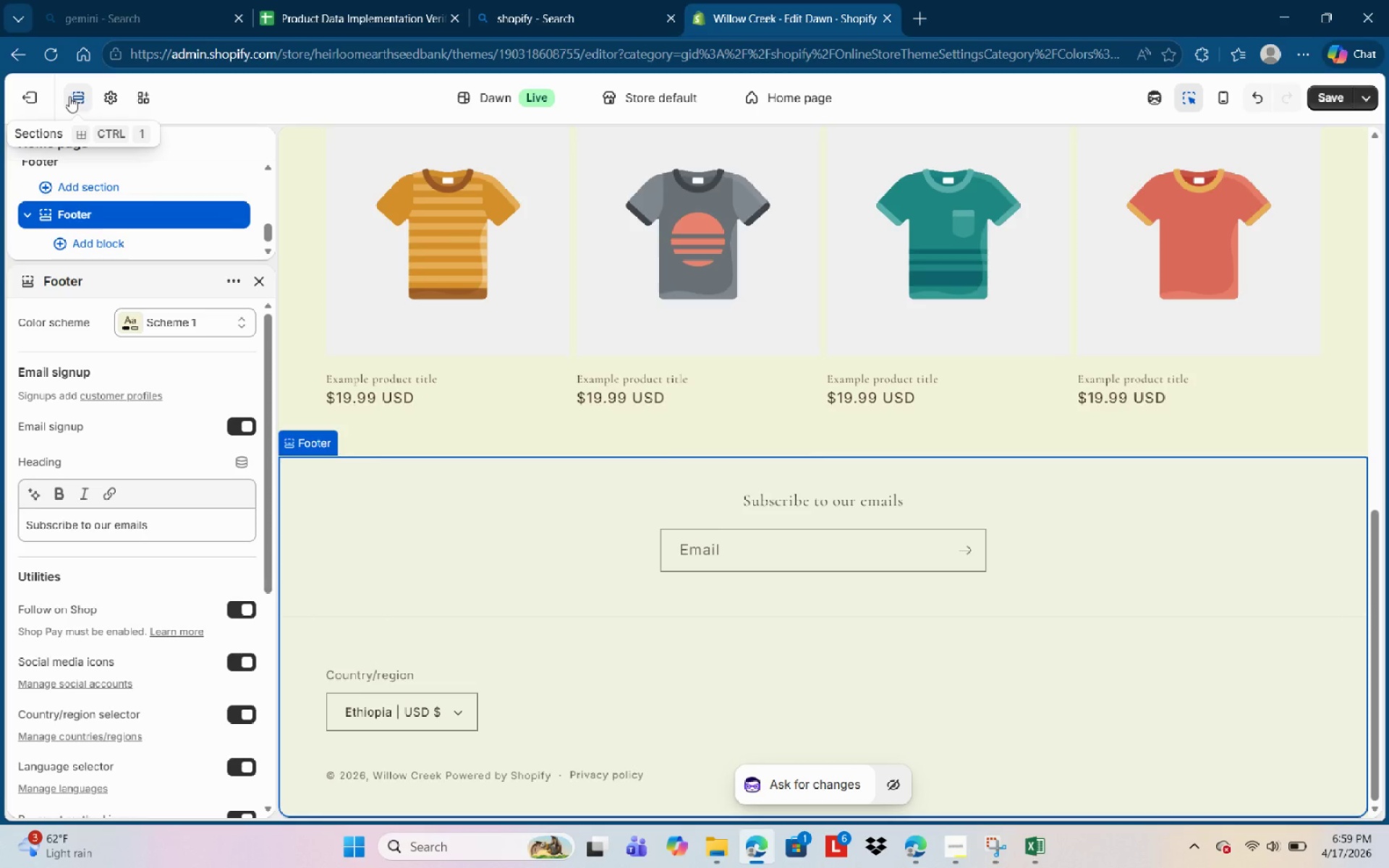 
left_click([108, 96])
 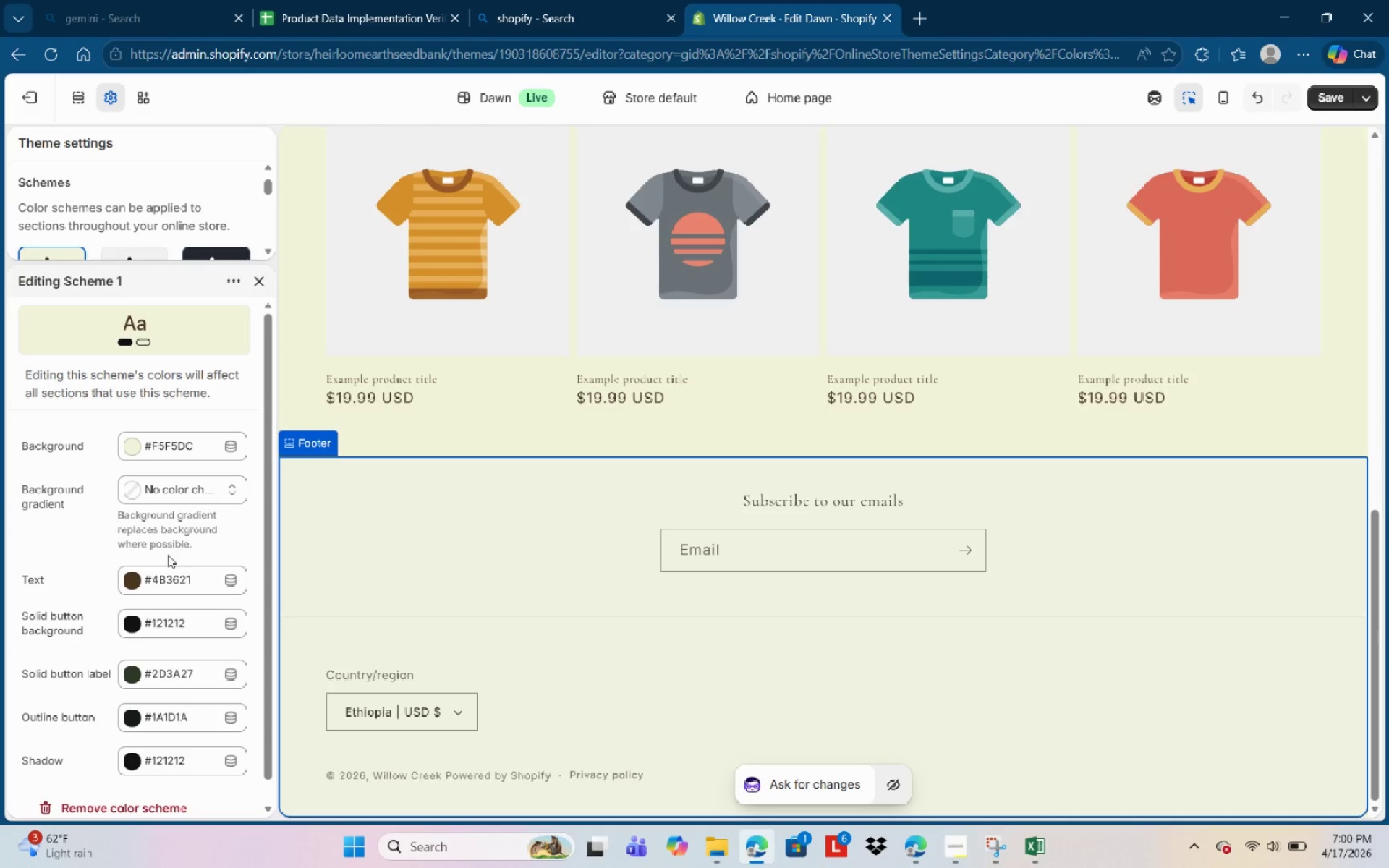 
wait(61.86)
 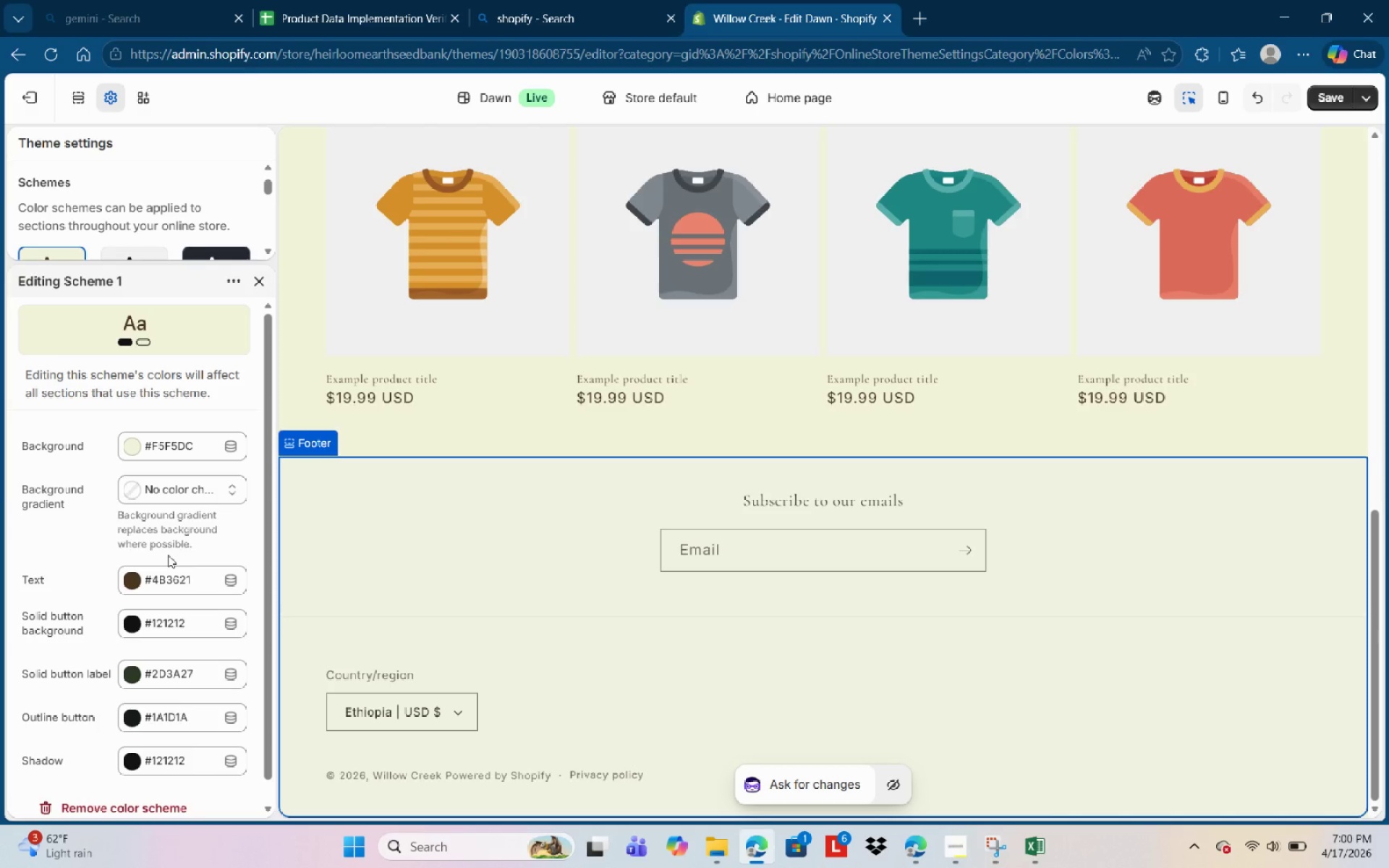 
left_click([967, 847])